 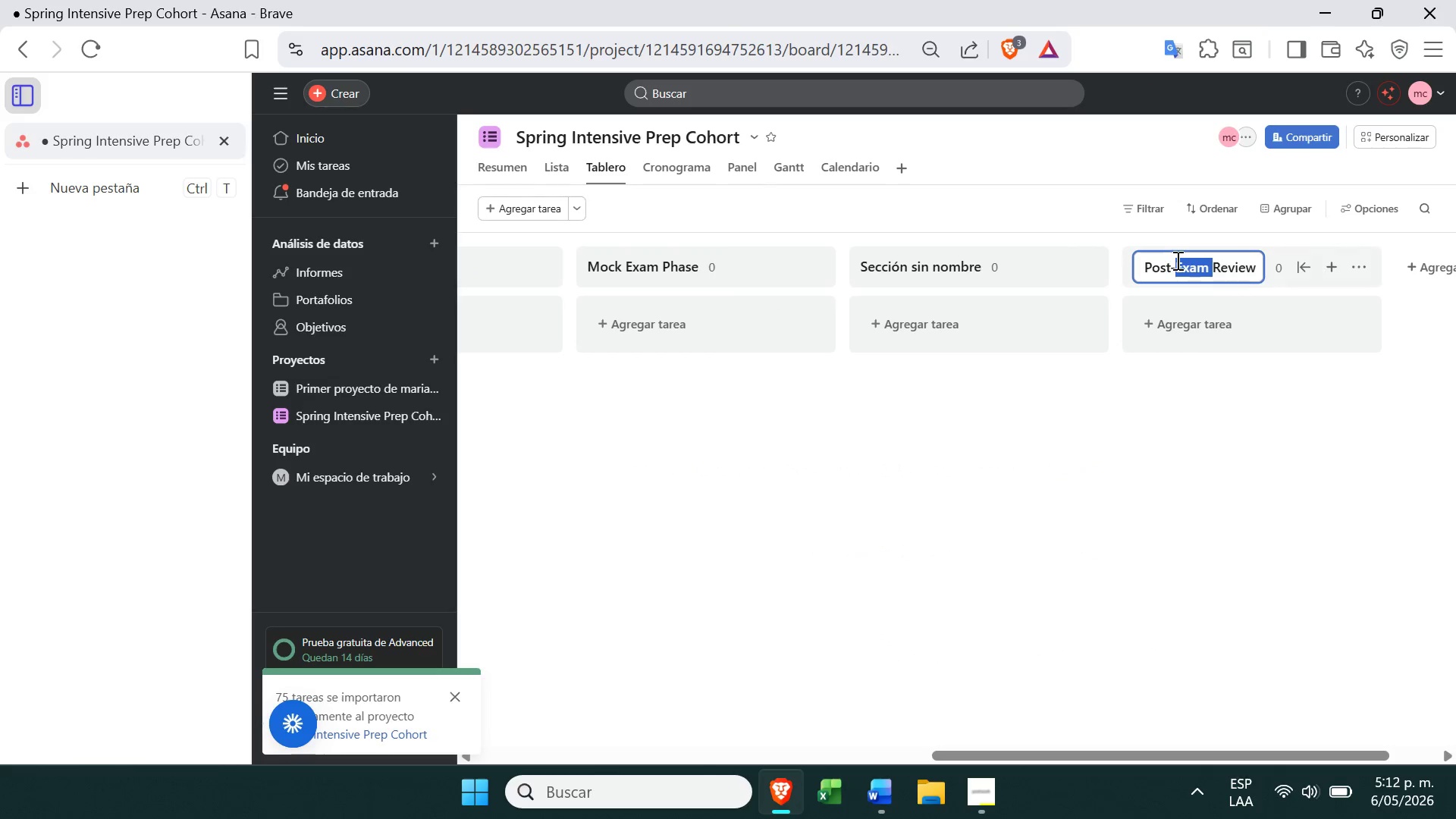 
triple_click([1176, 260])
 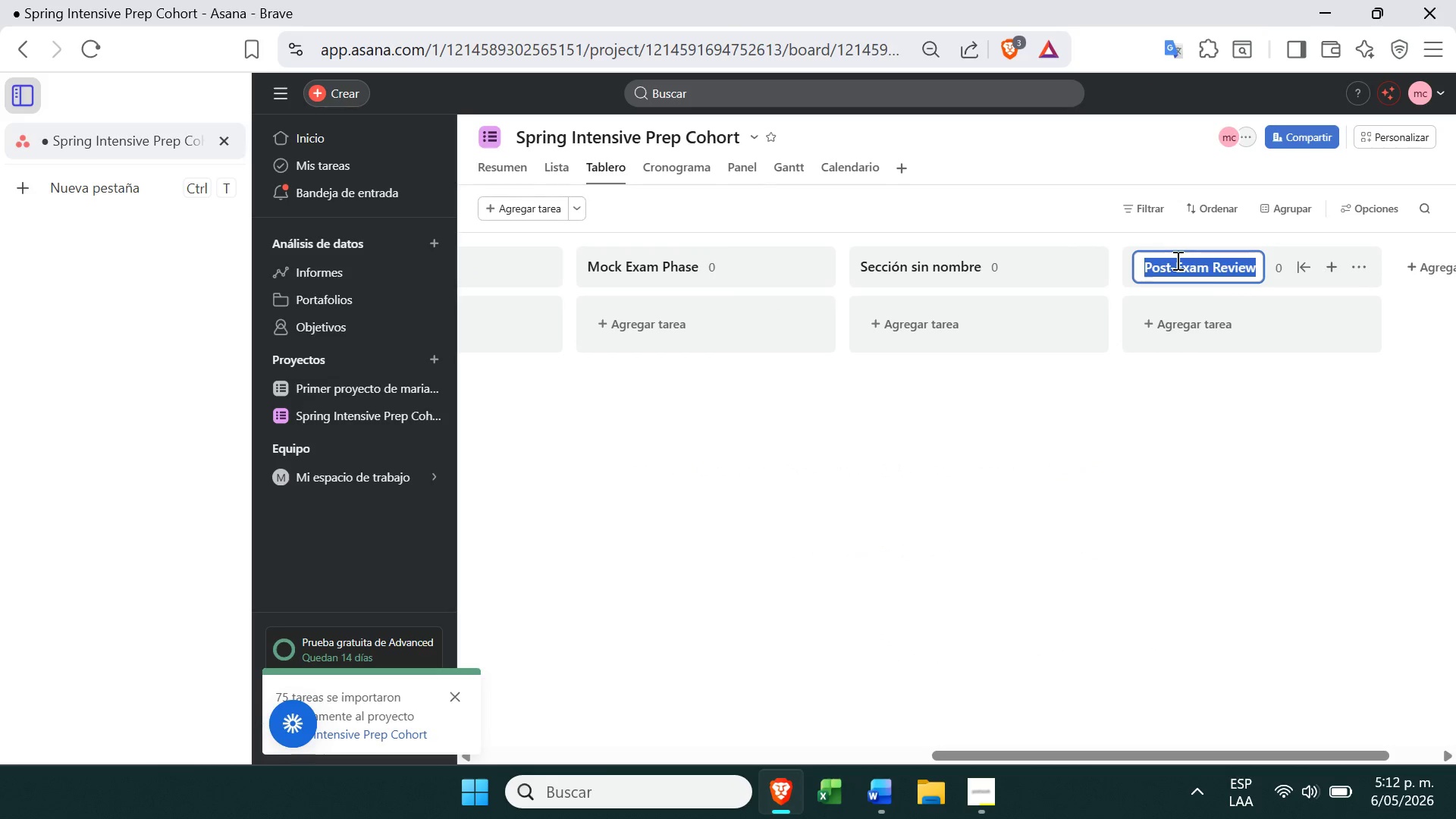 
key(Control+X)
 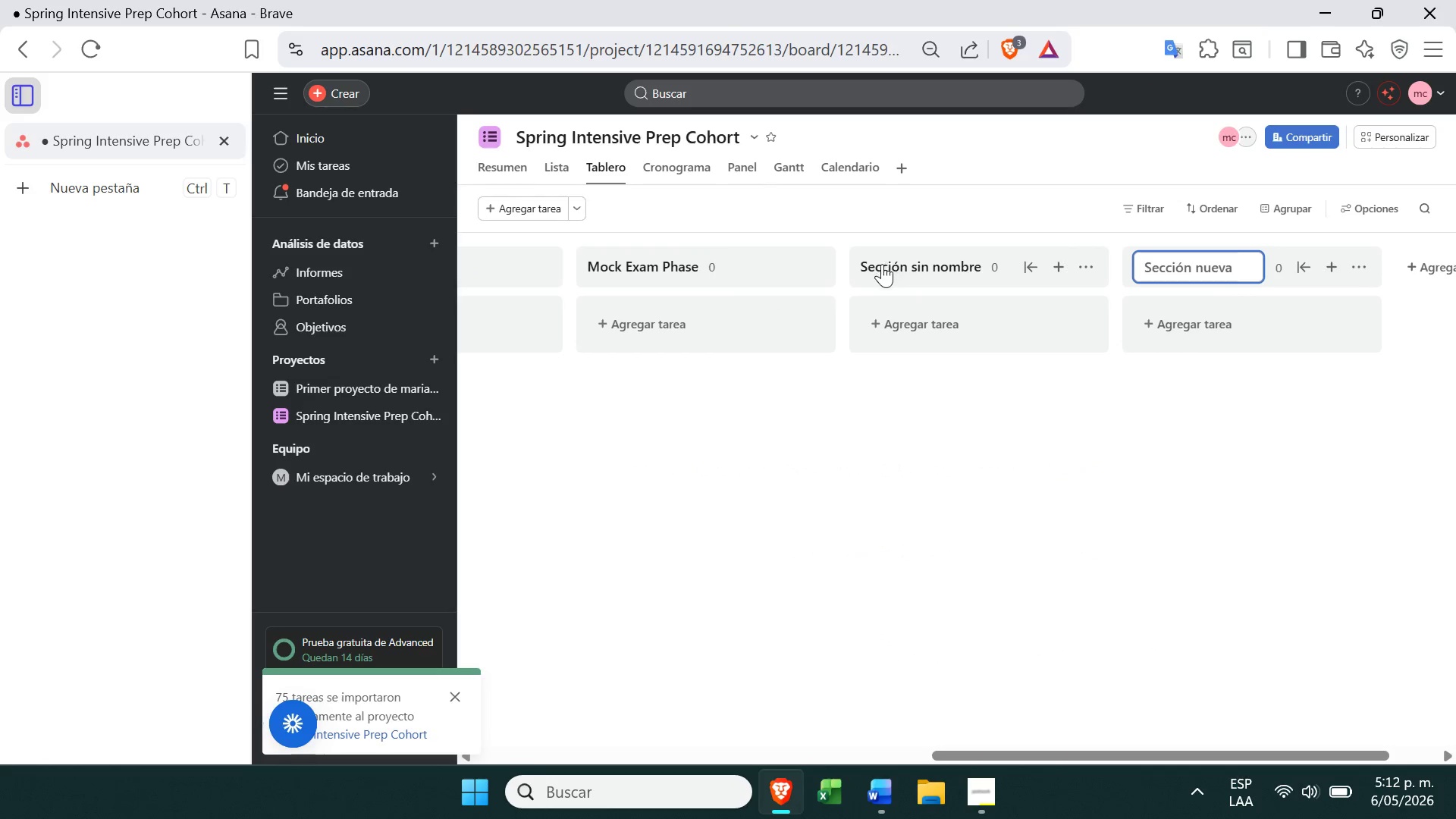 
double_click([882, 265])
 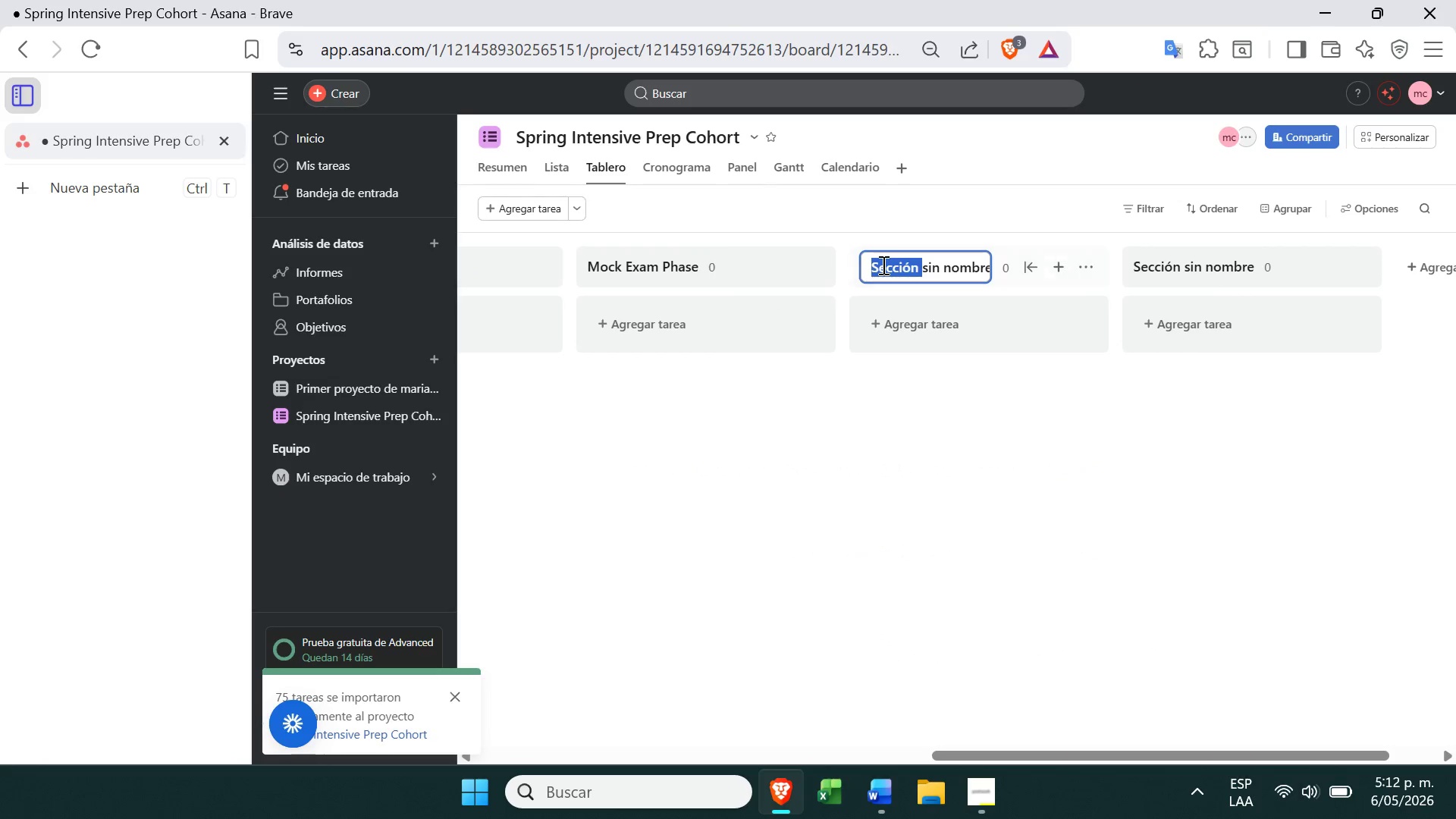 
triple_click([882, 265])
 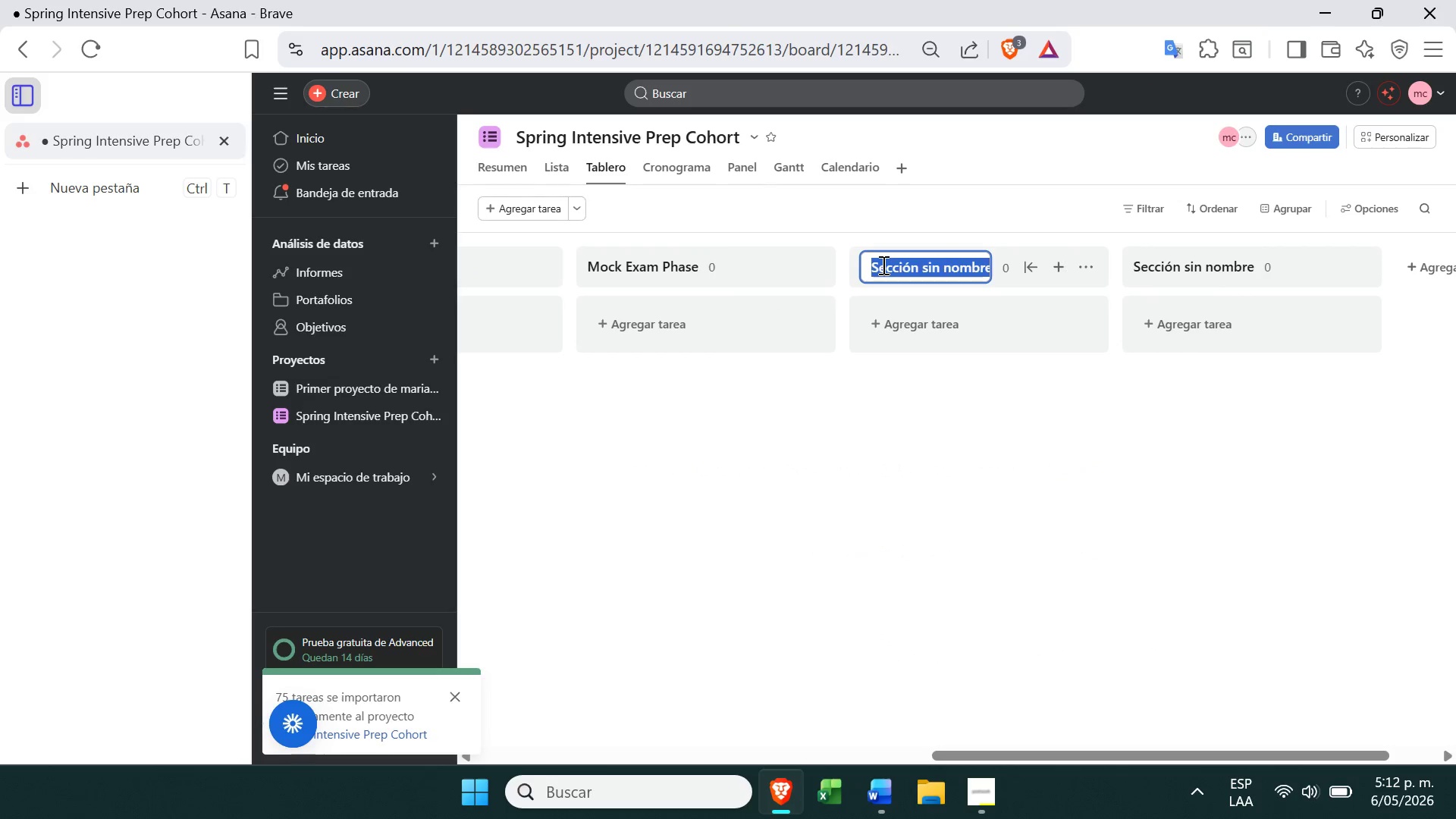 
key(Control+ControlLeft)
 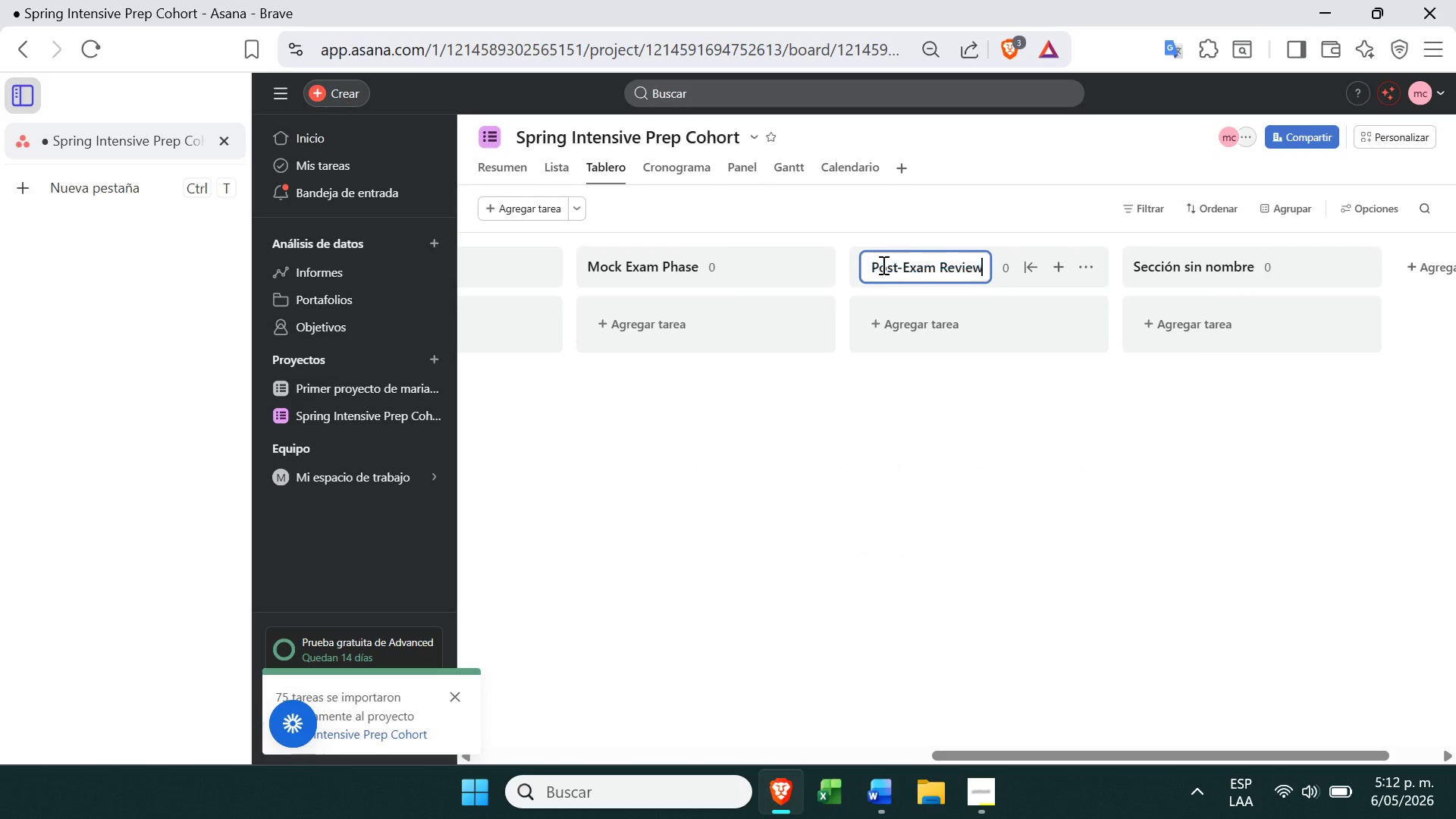 
key(Control+V)
 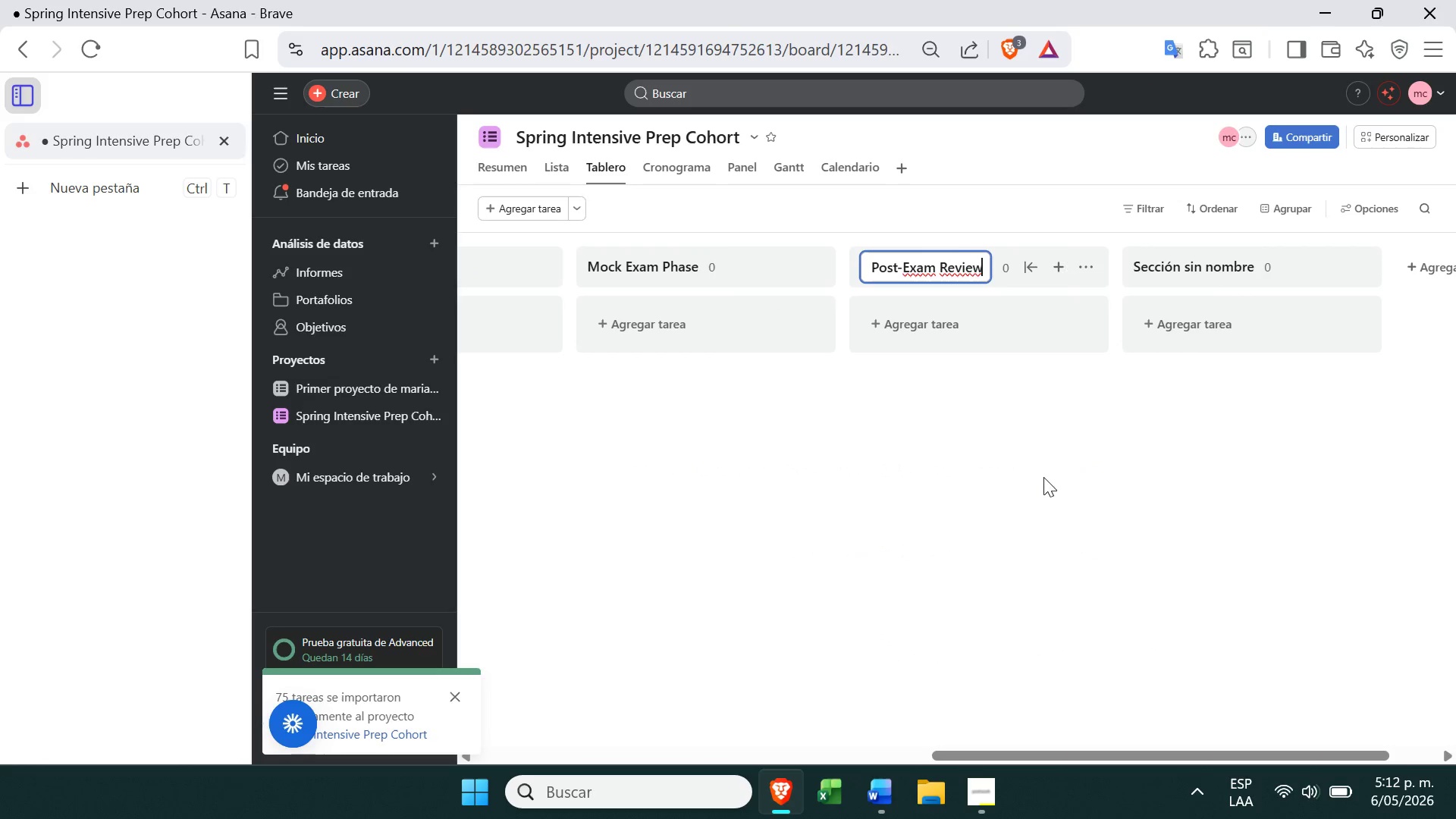 
left_click([1050, 510])
 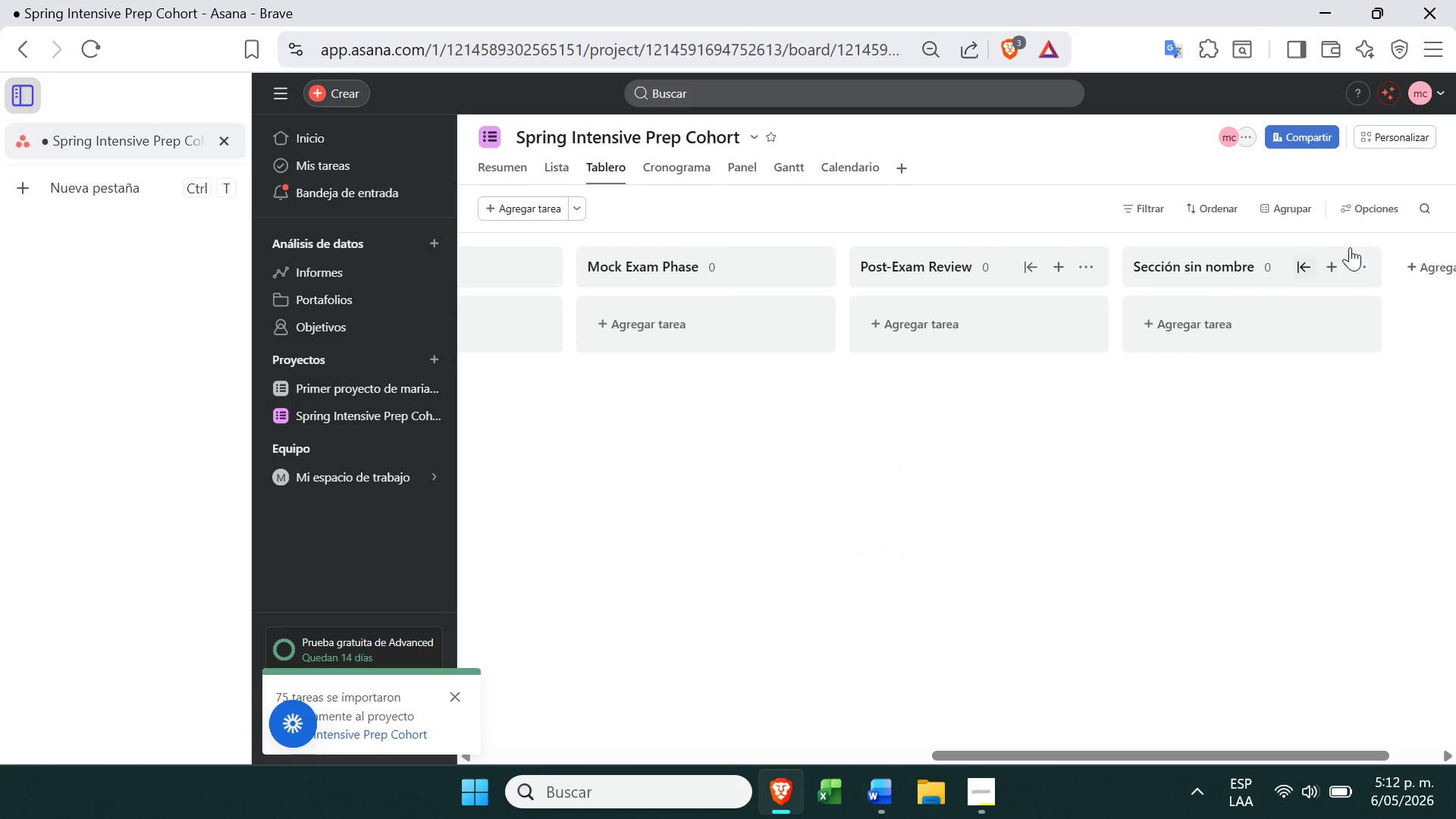 
left_click([1350, 260])
 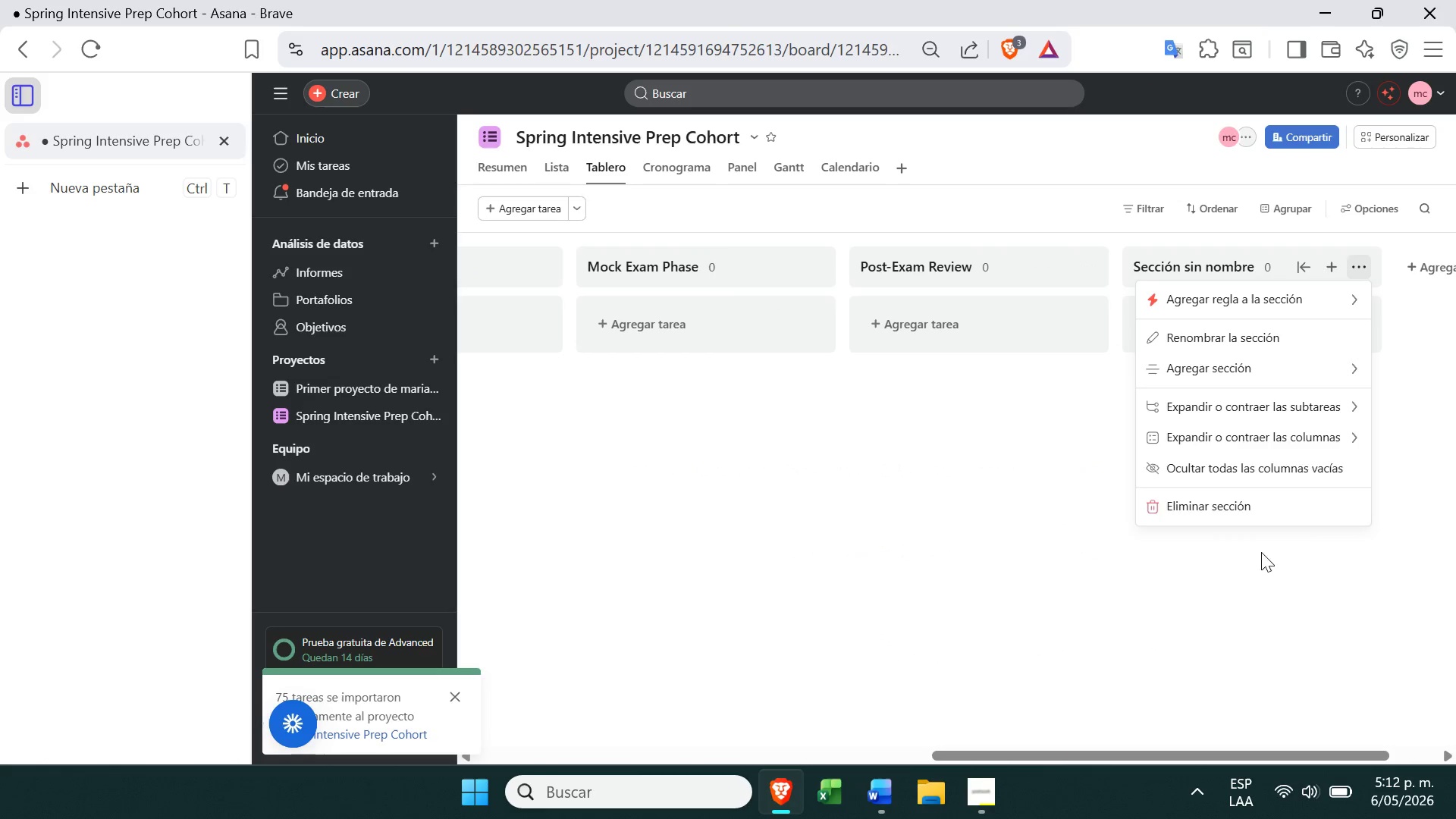 
left_click([1259, 514])
 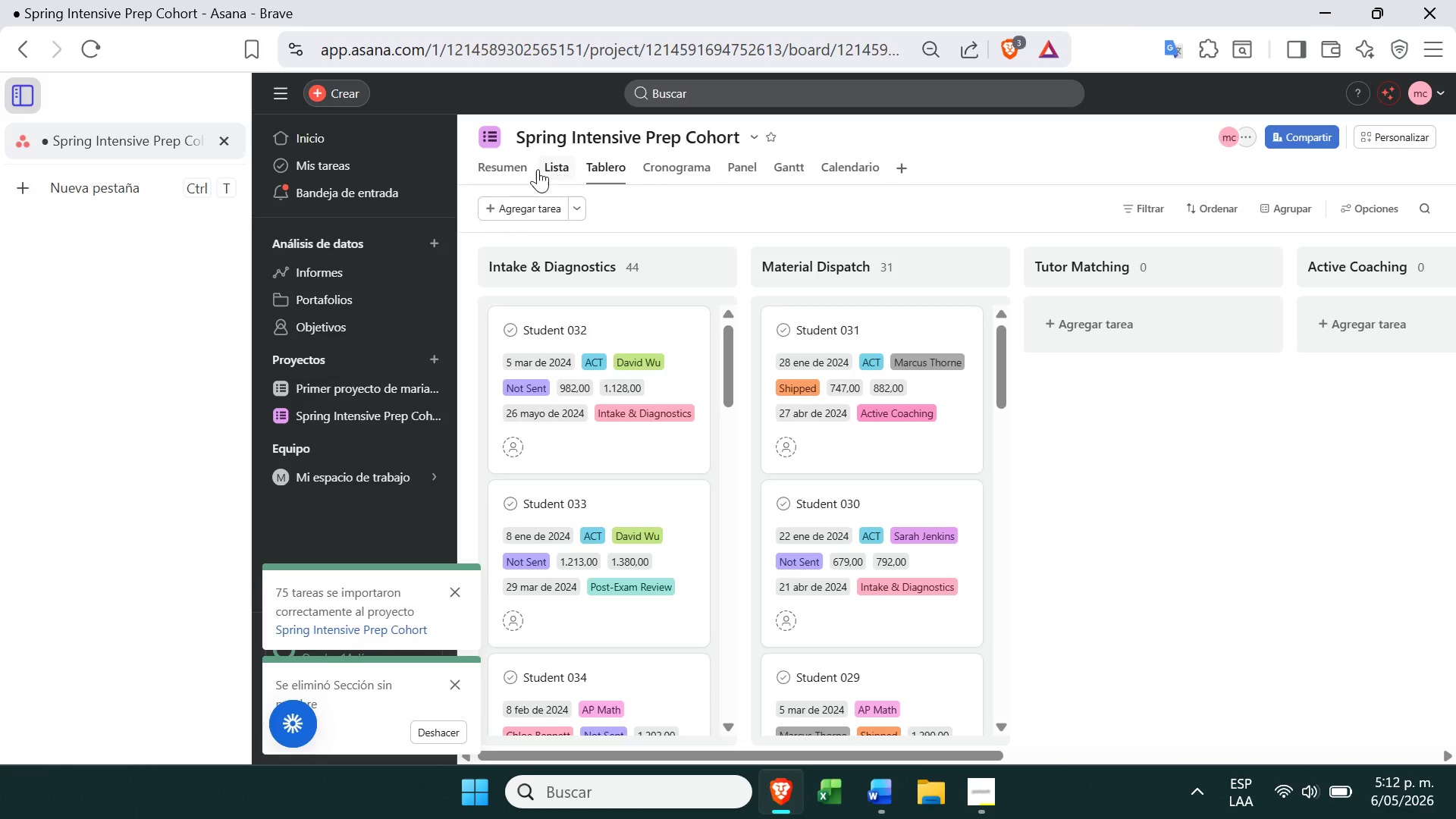 
wait(6.73)
 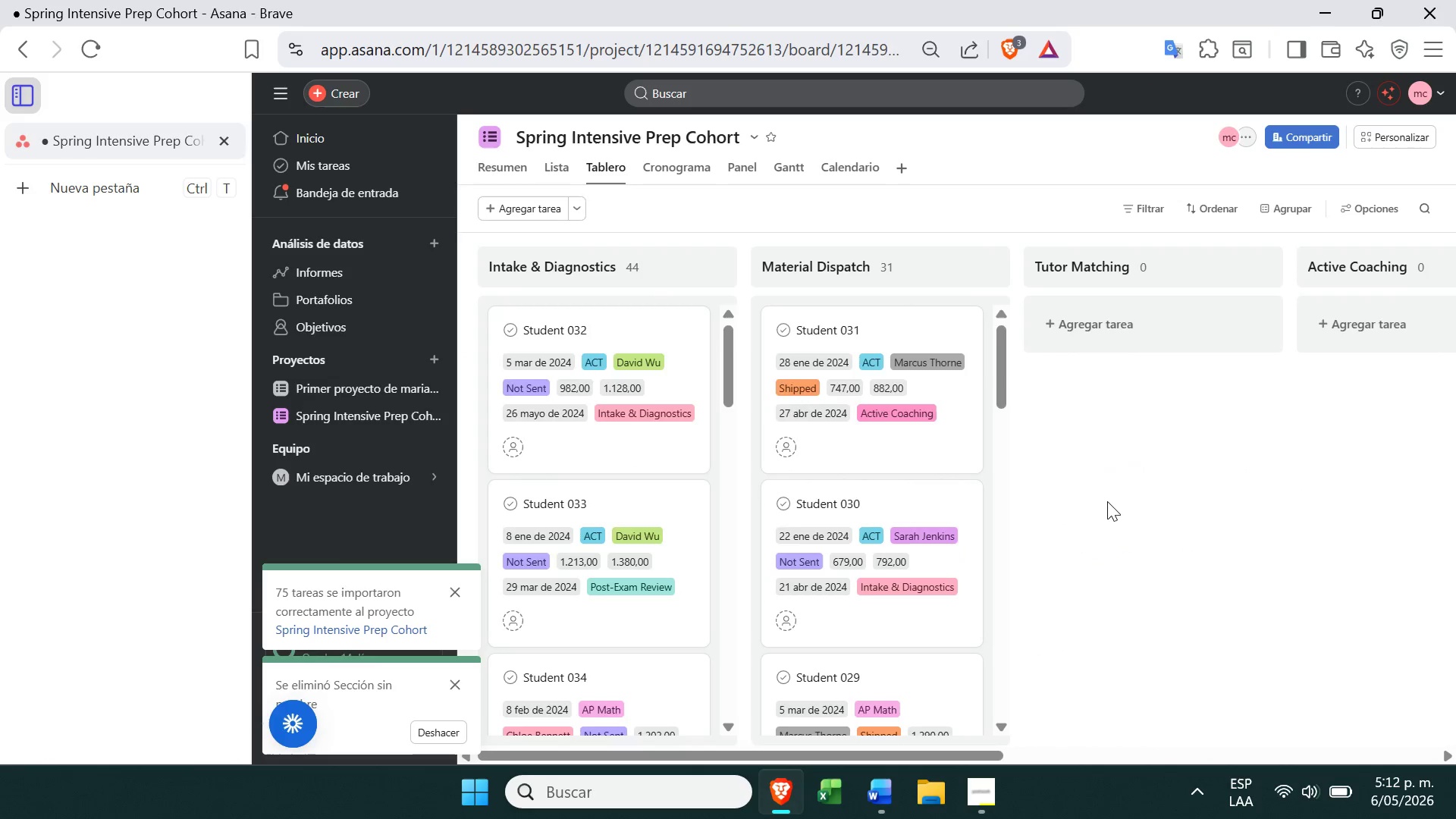 
left_click([560, 171])
 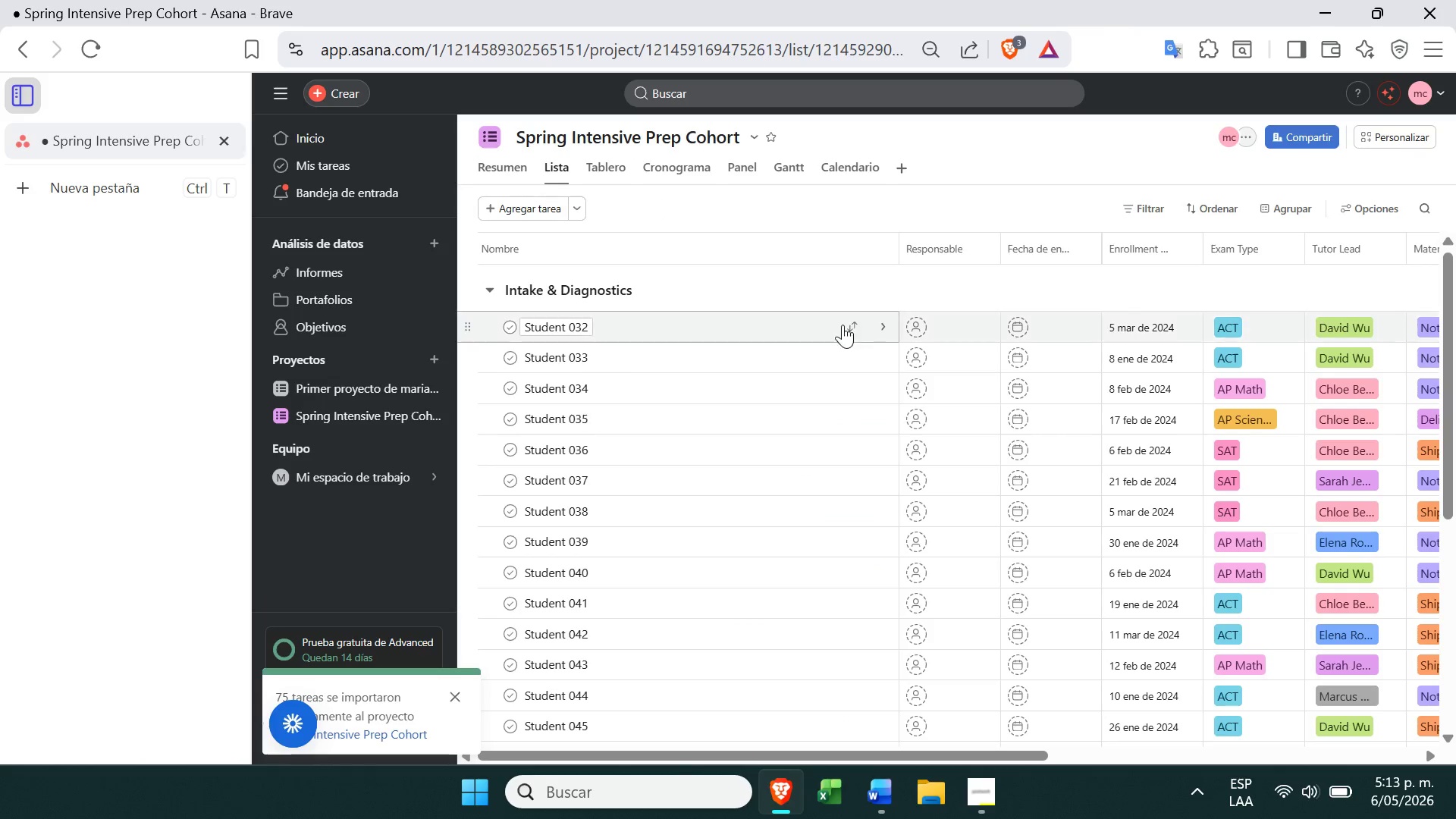 
wait(6.0)
 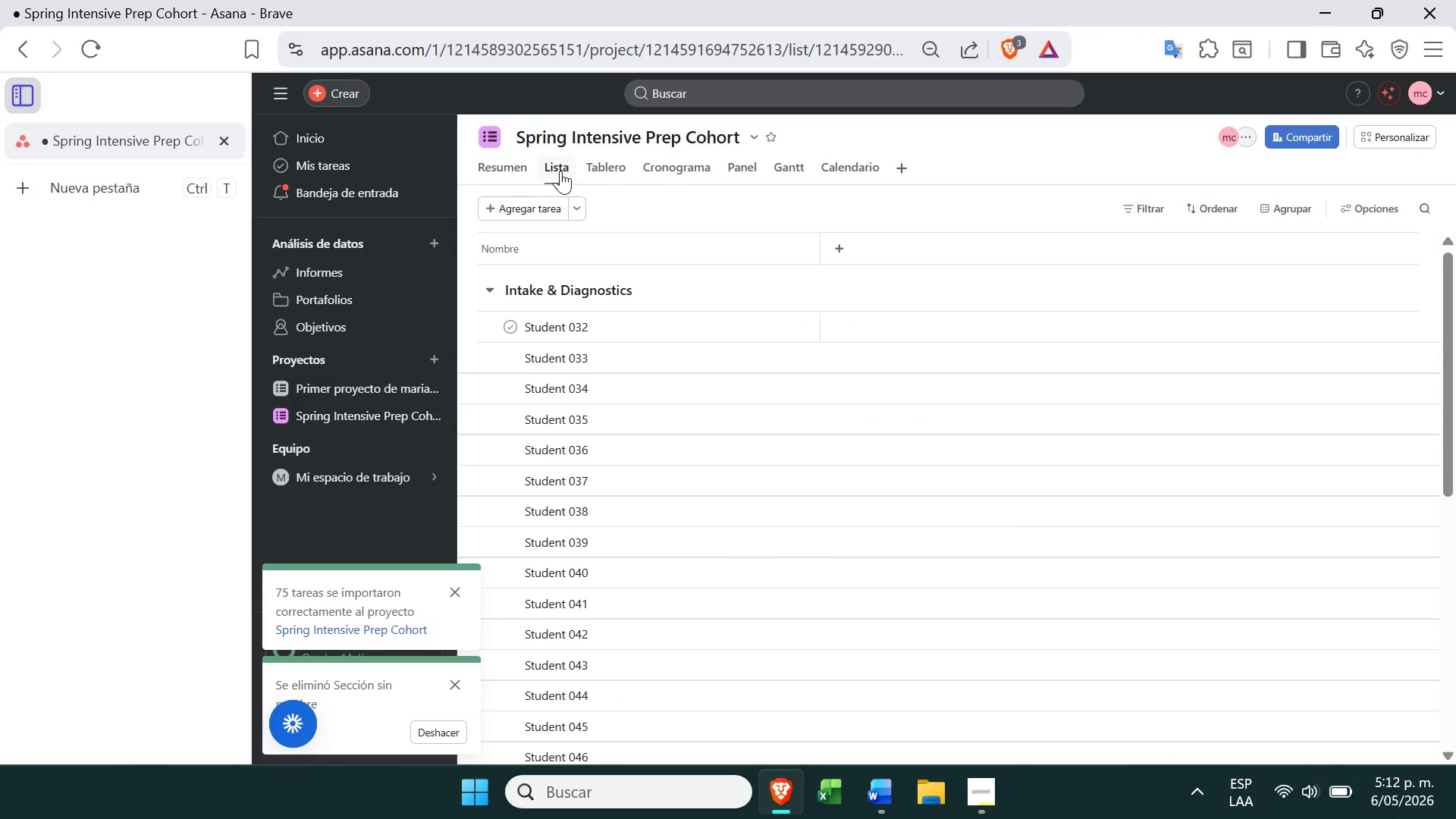 
left_click([855, 325])
 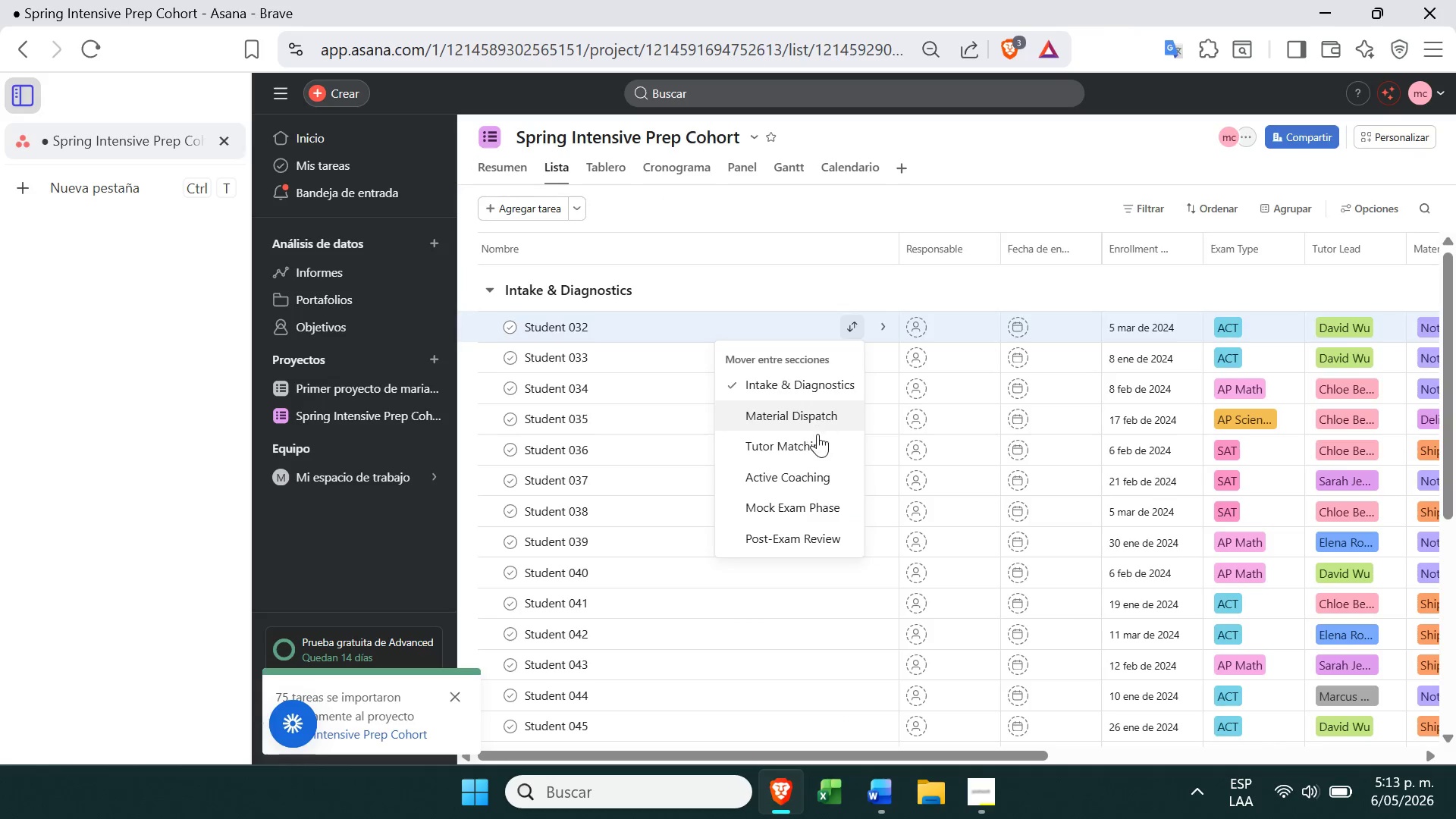 
left_click([813, 443])
 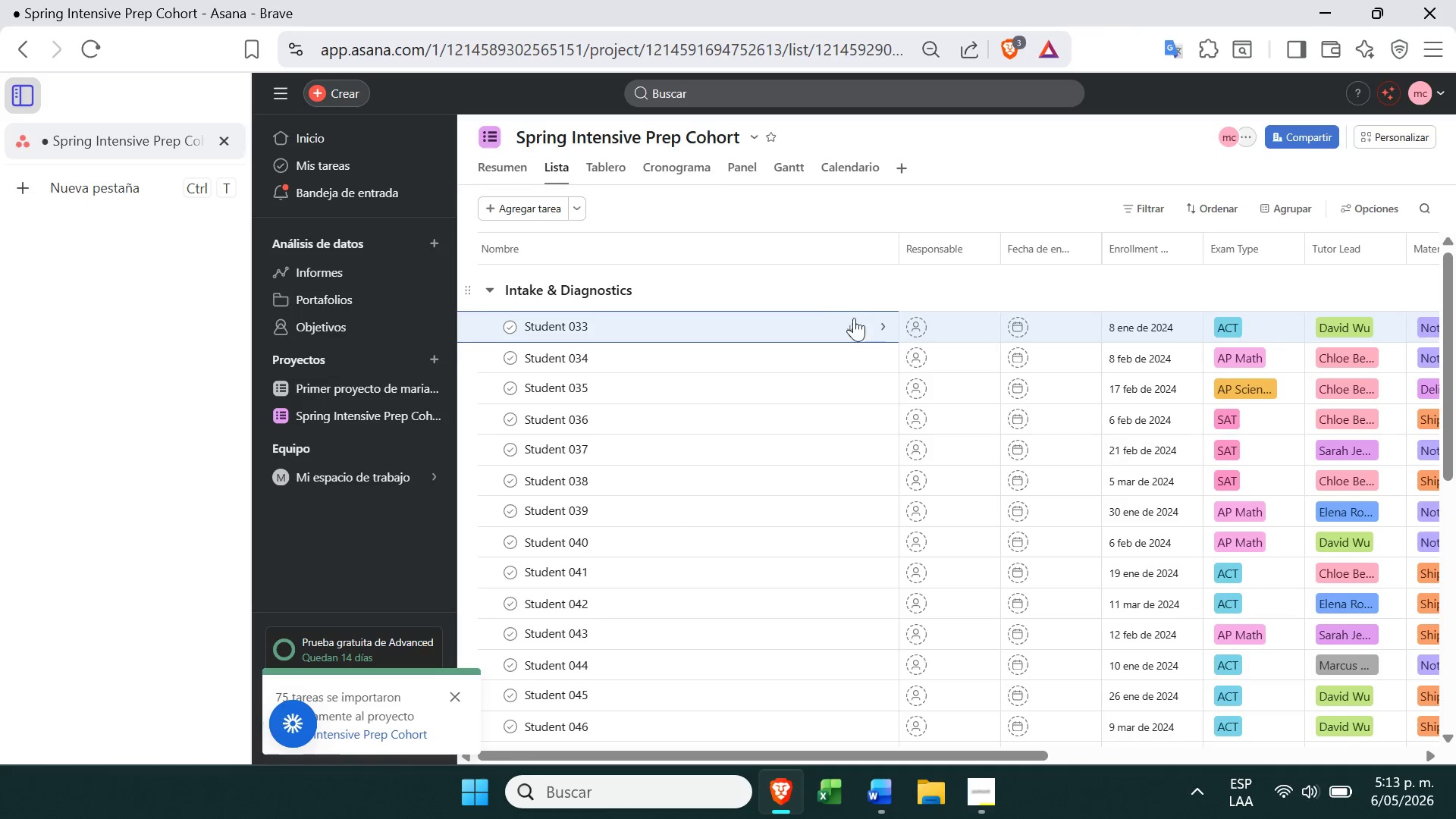 
left_click([853, 335])
 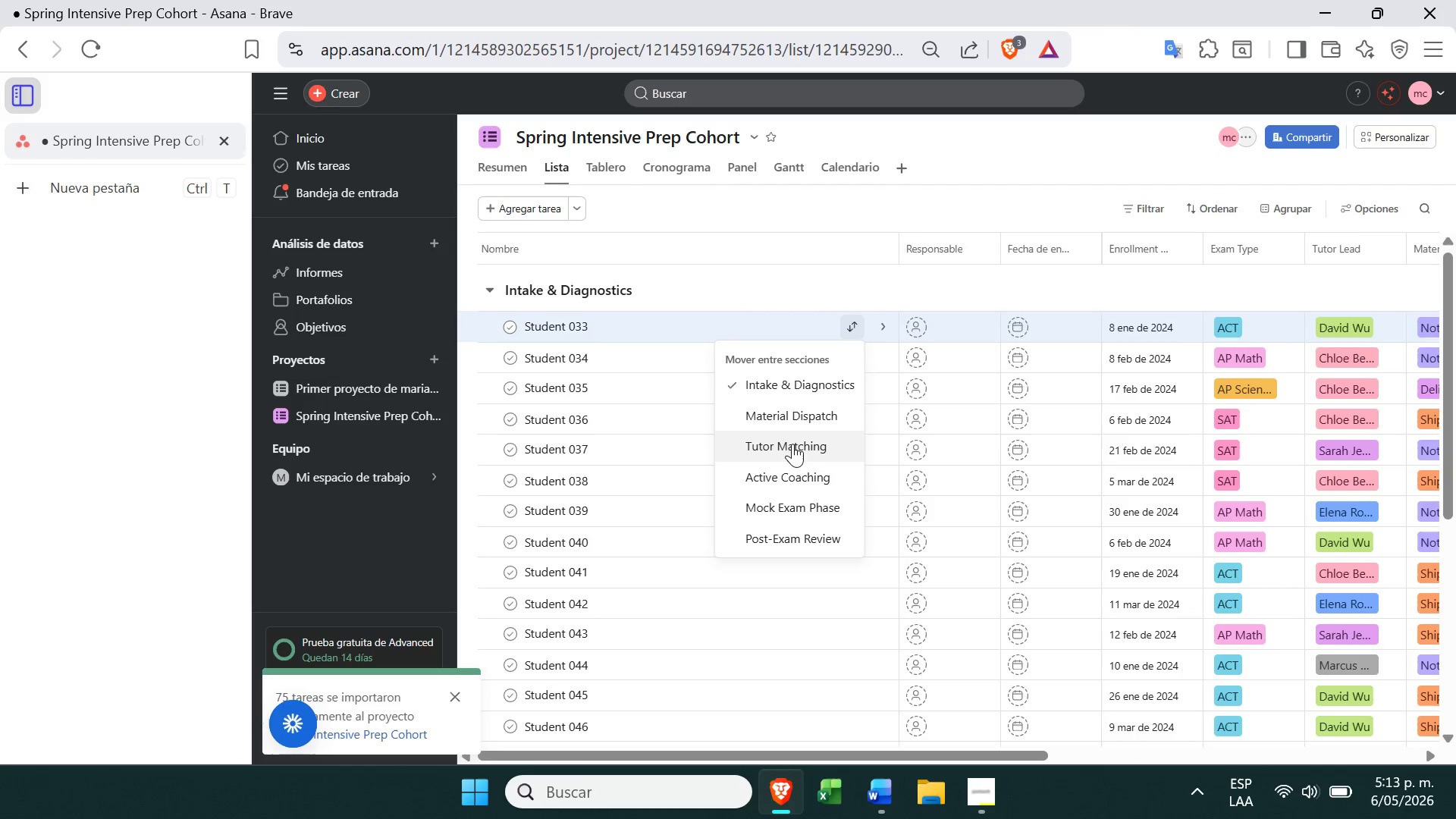 
left_click([791, 447])
 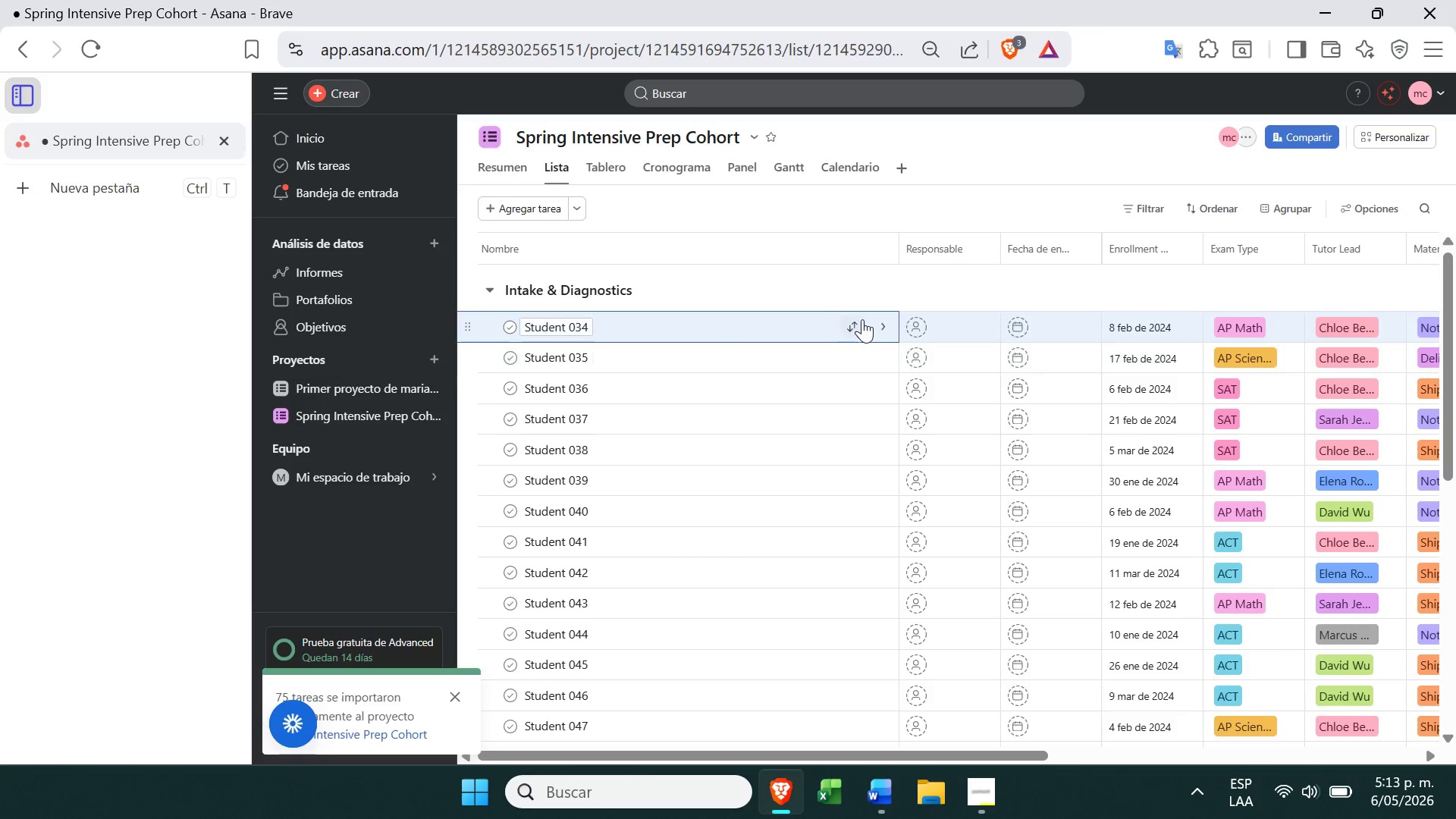 
left_click([855, 320])
 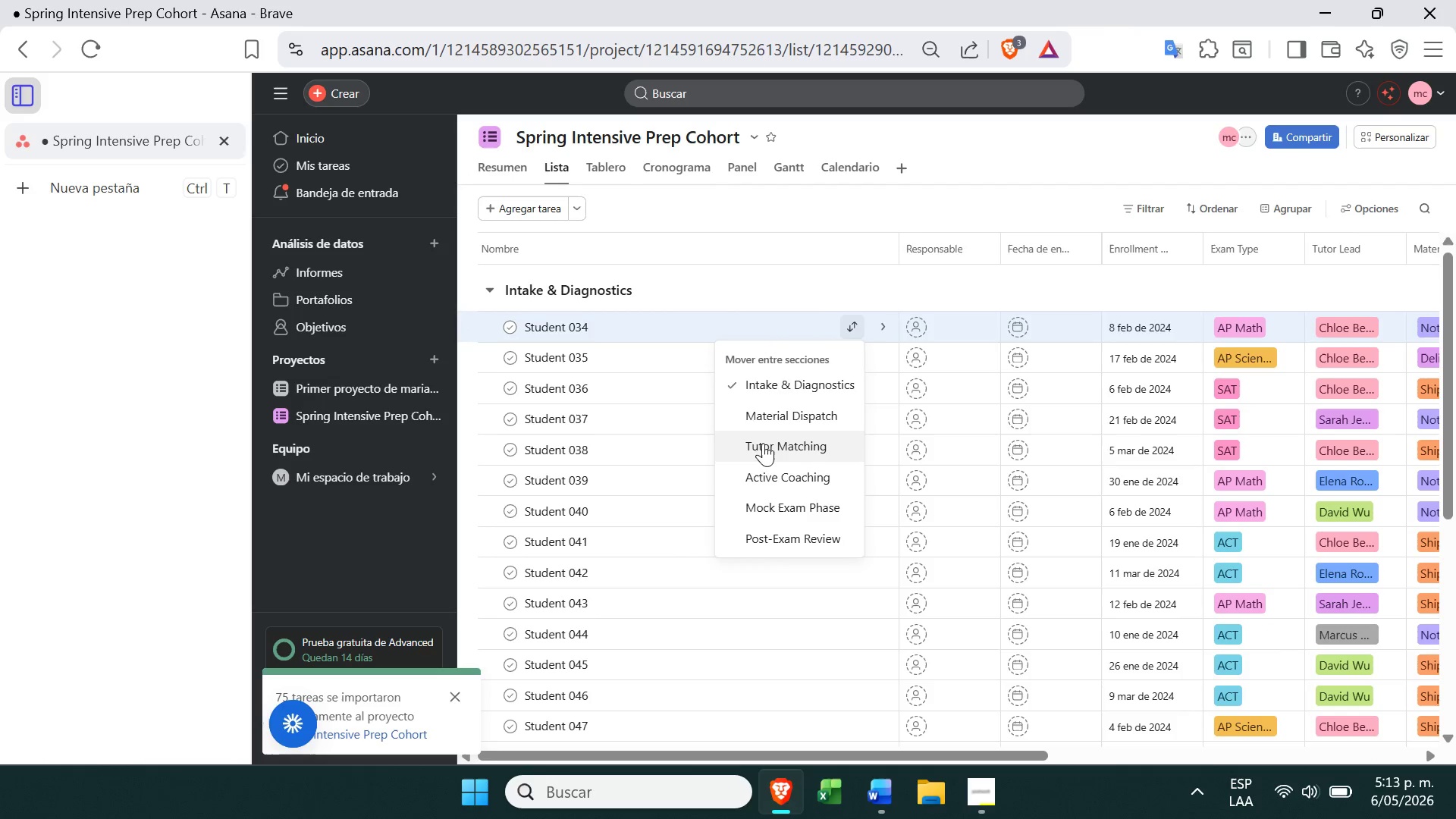 
left_click([756, 457])
 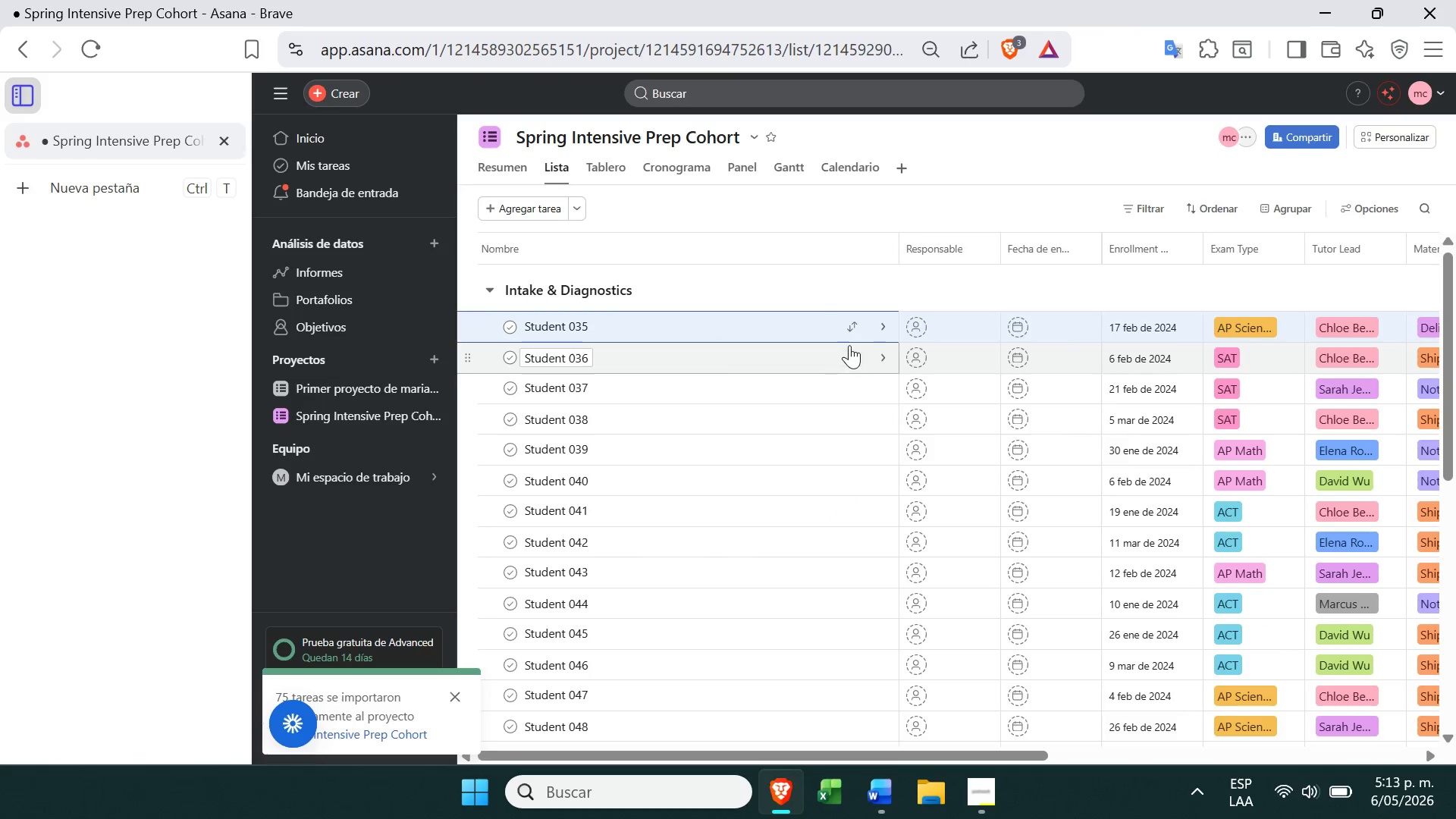 
left_click([850, 331])
 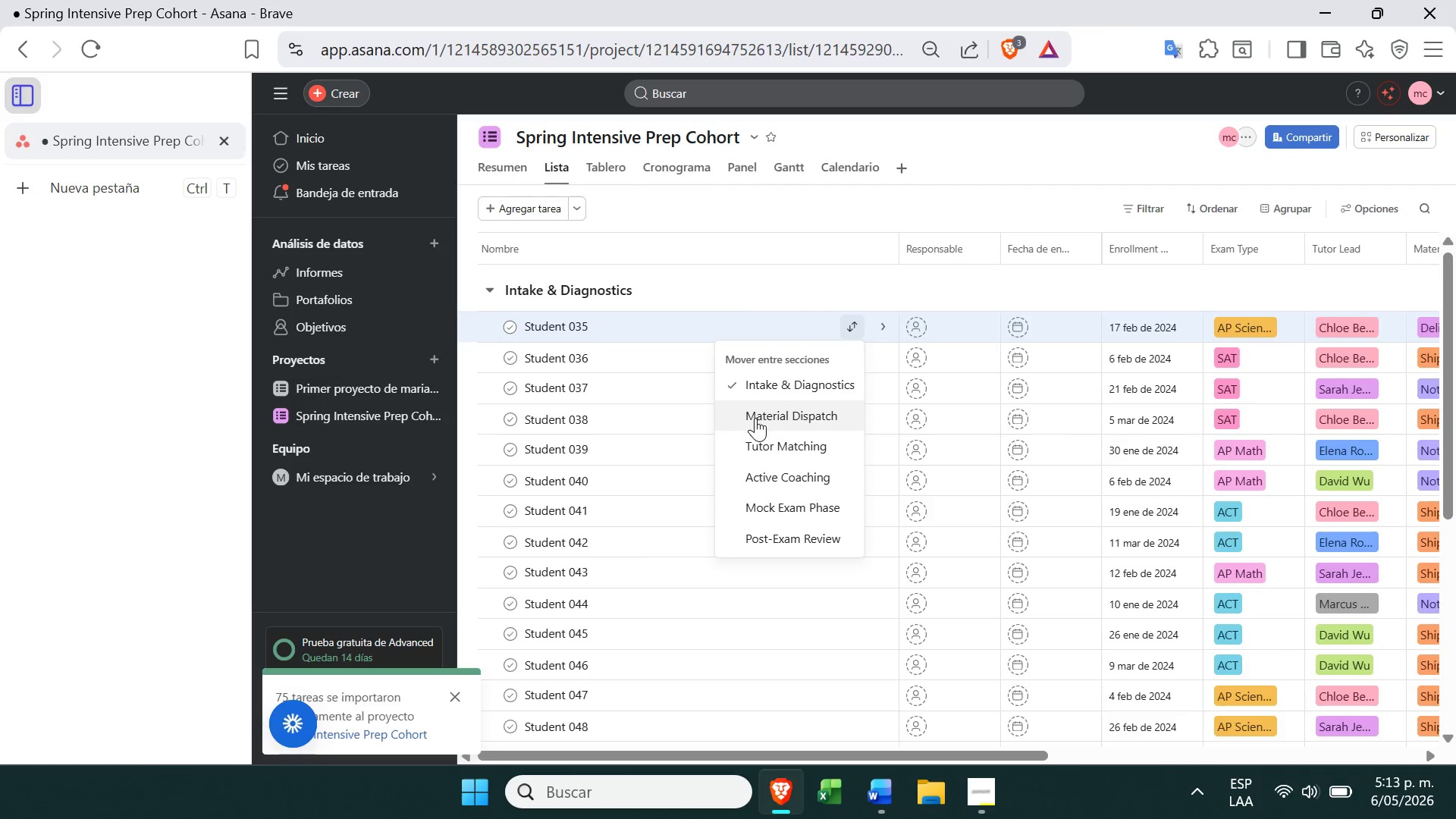 
left_click([748, 433])
 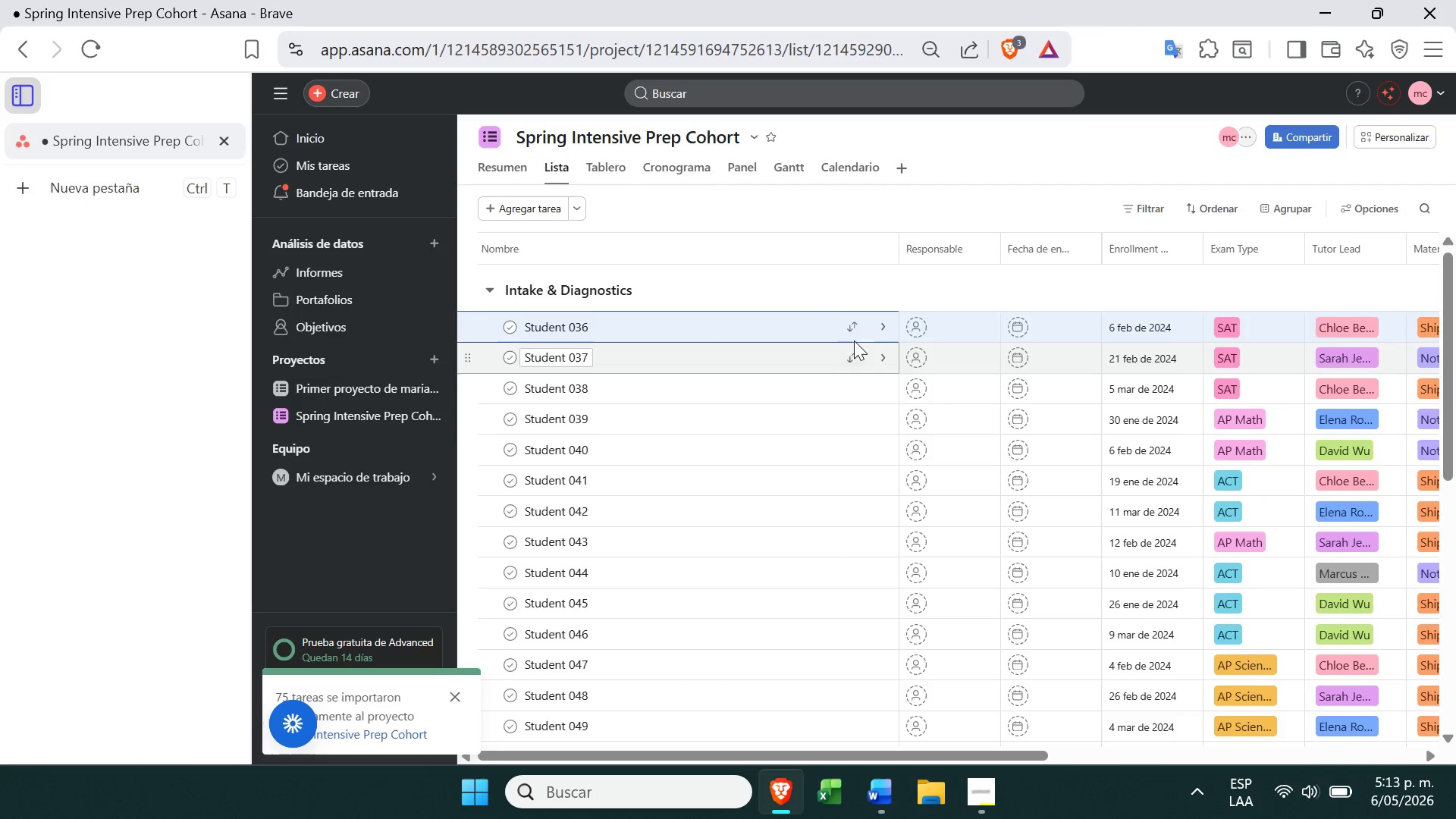 
left_click([855, 329])
 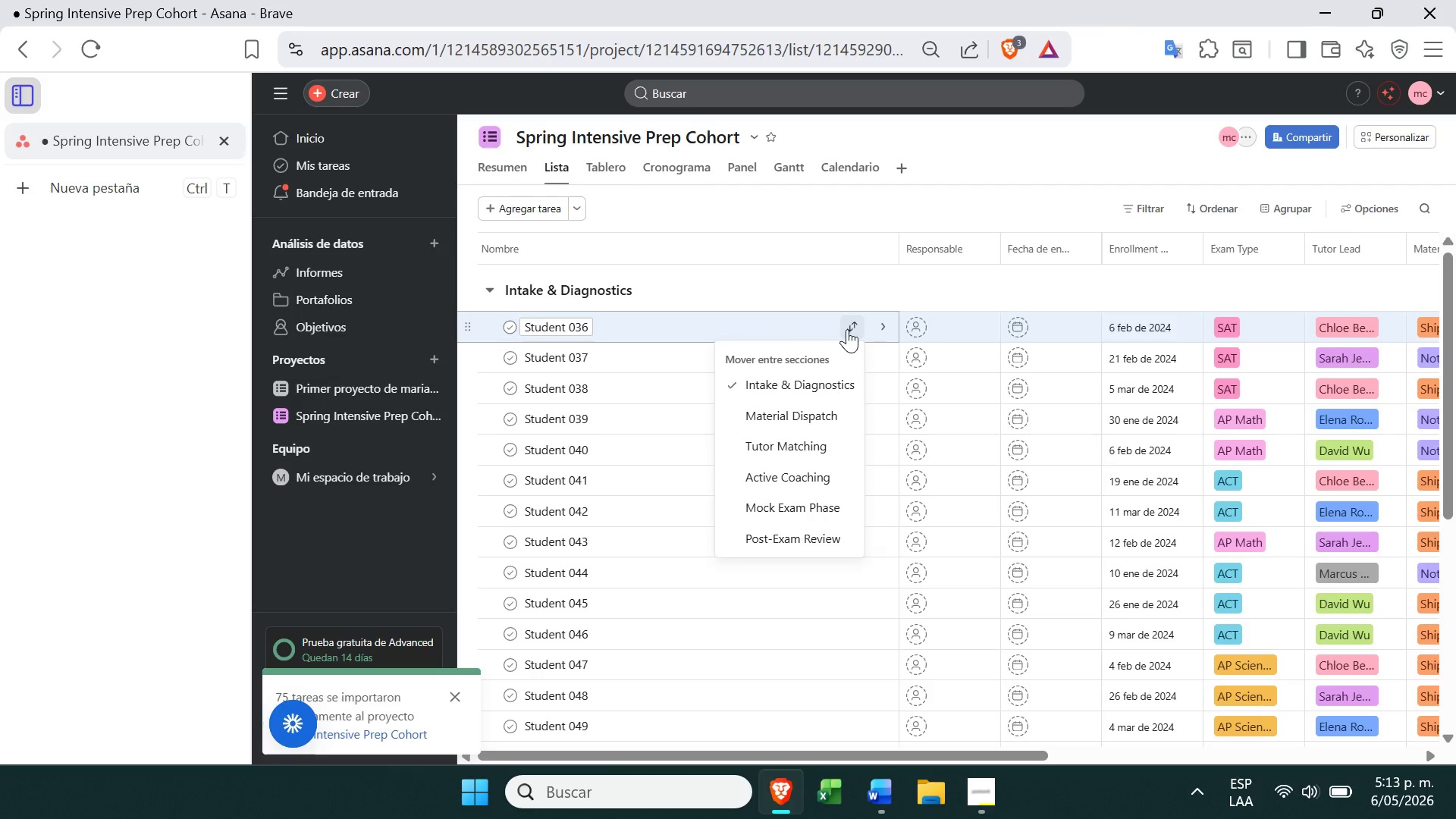 
wait(5.88)
 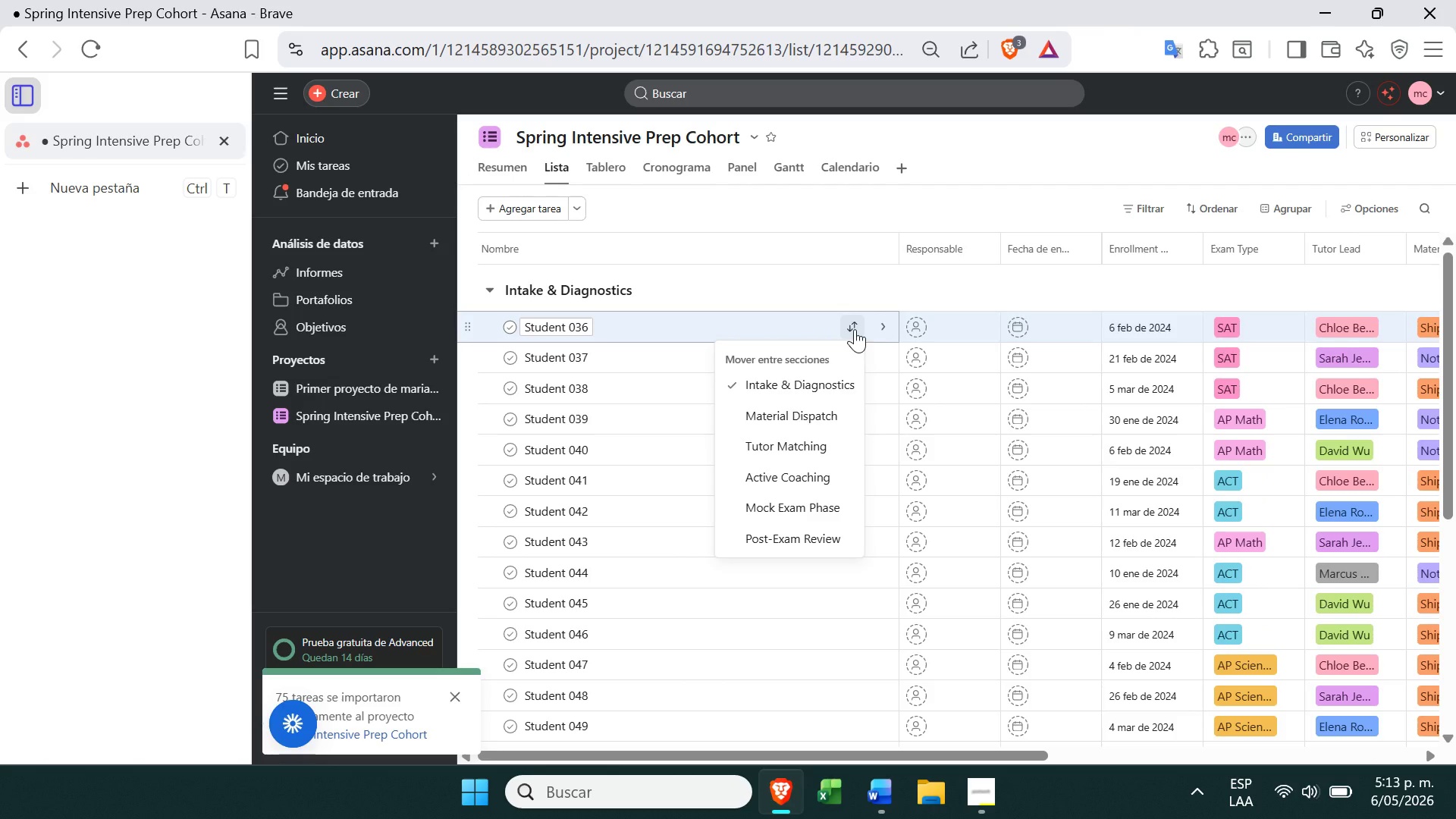 
left_click([767, 441])
 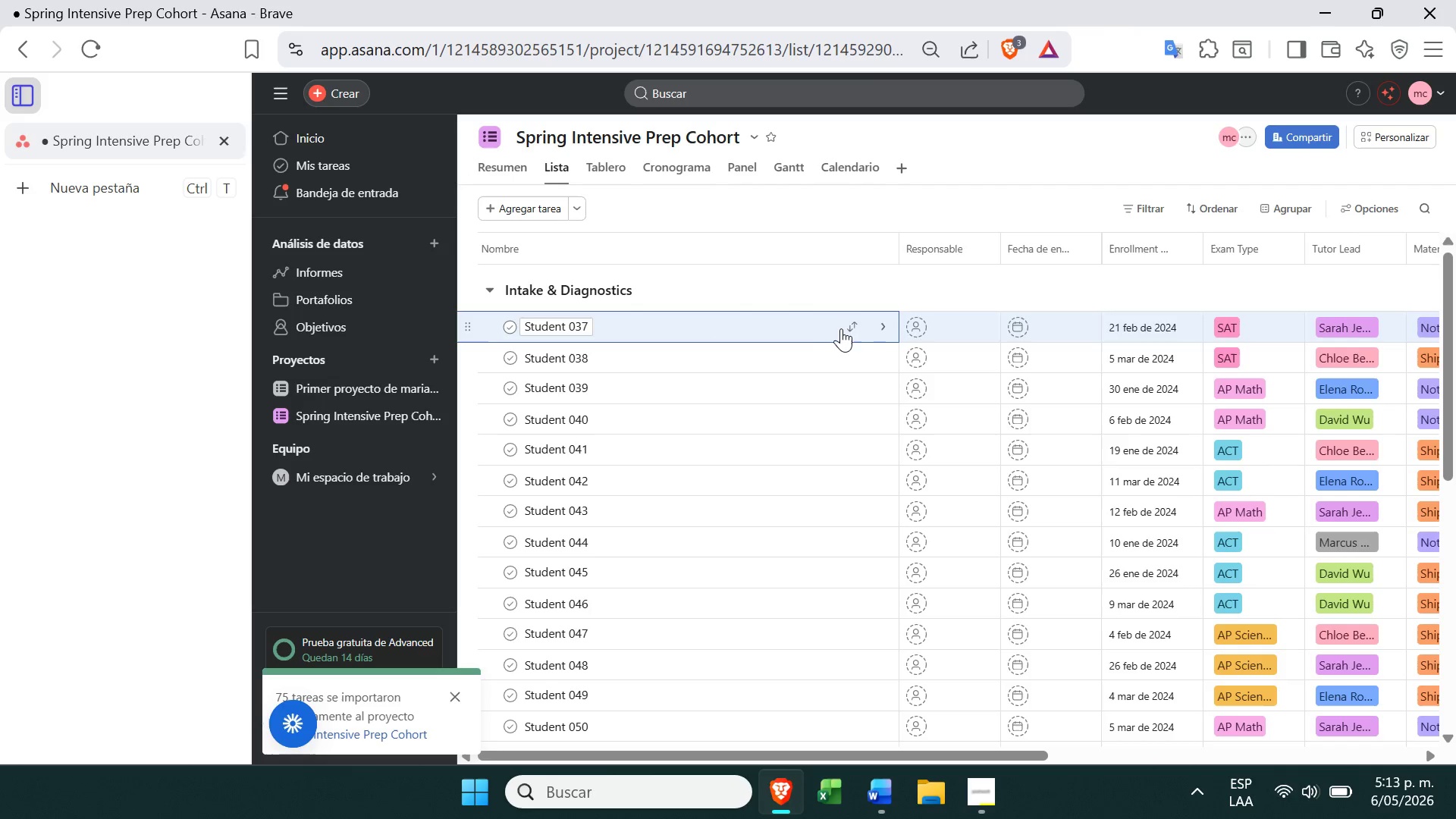 
left_click([852, 328])
 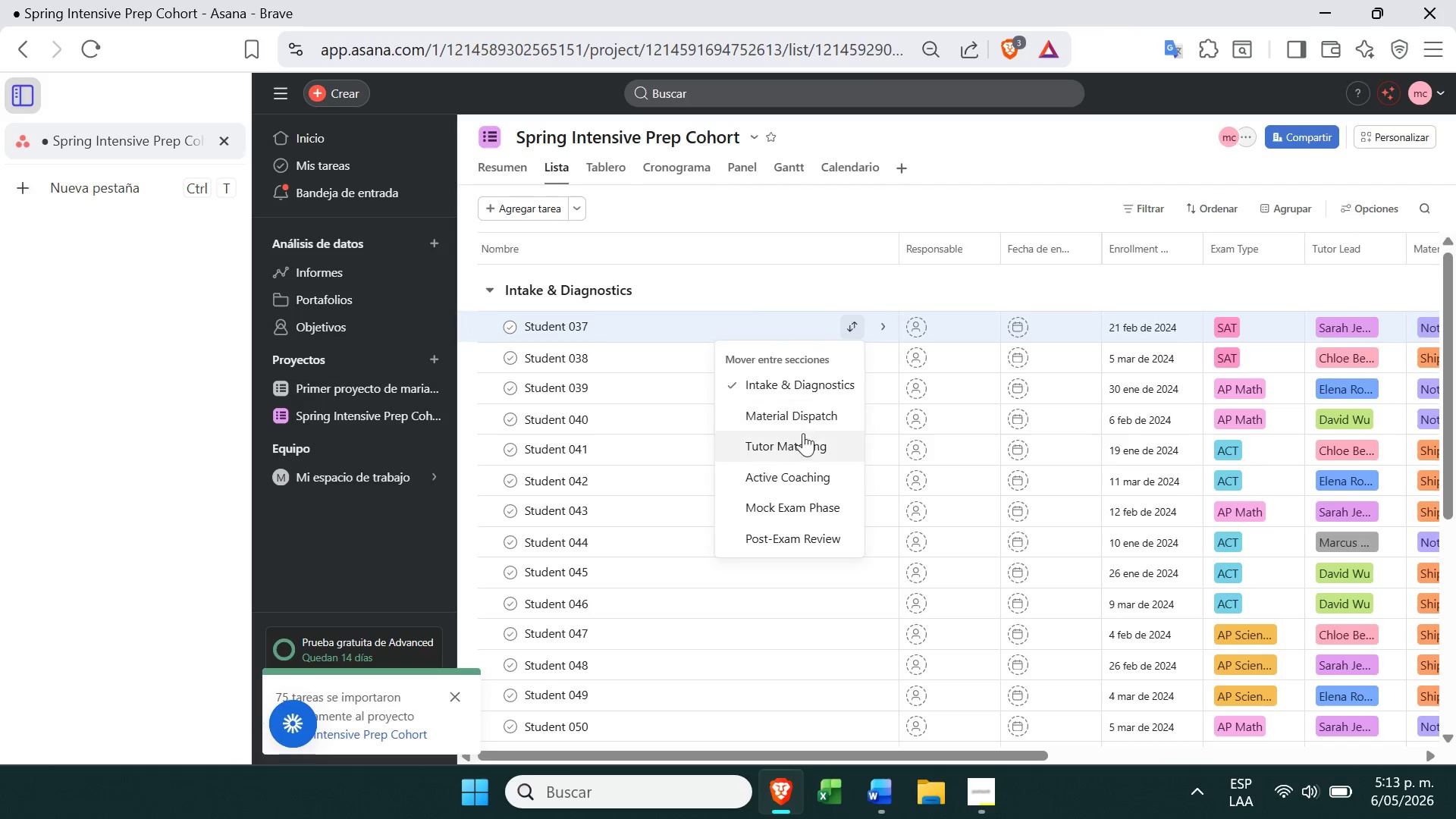 
left_click([792, 443])
 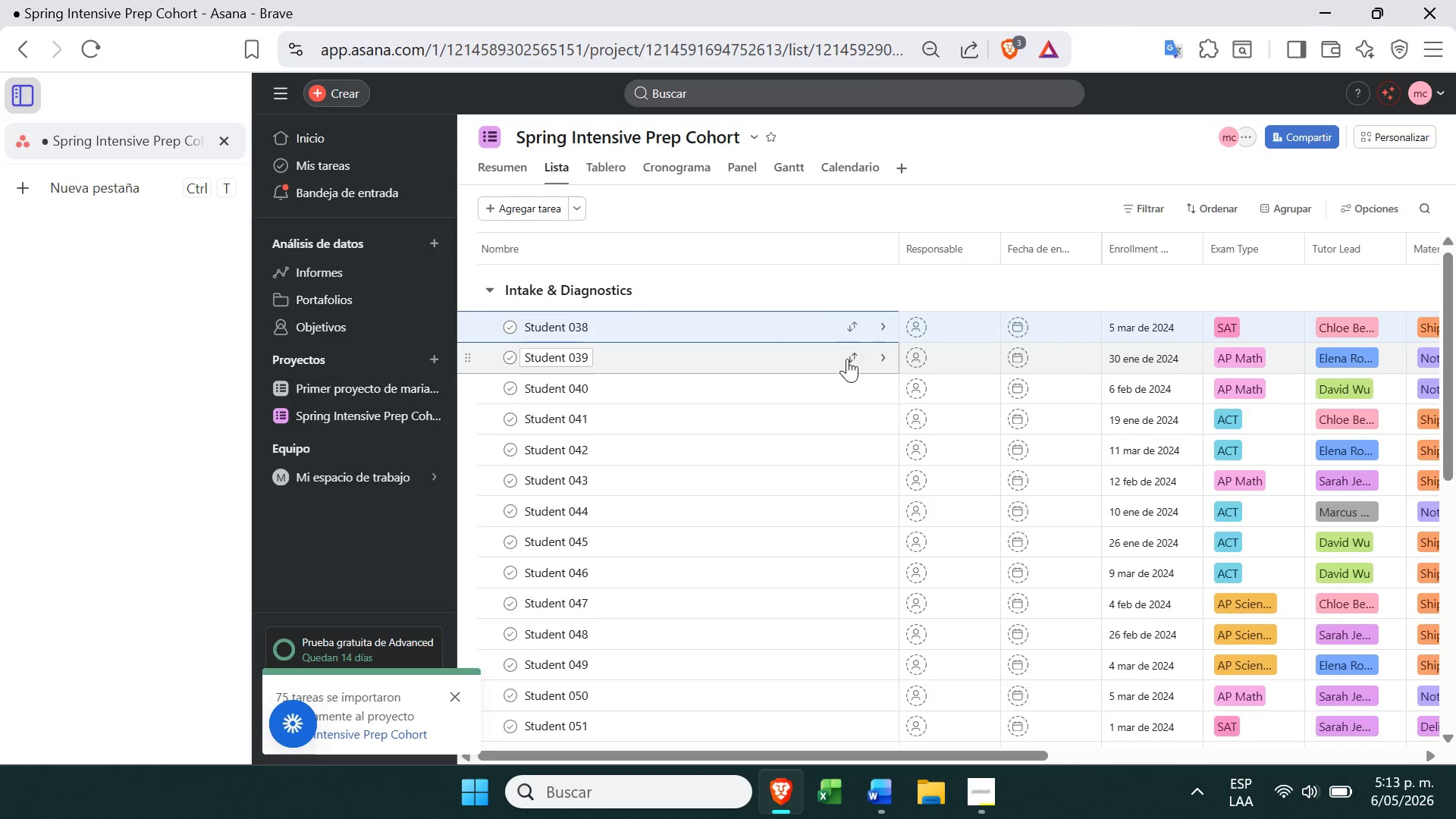 
left_click([846, 322])
 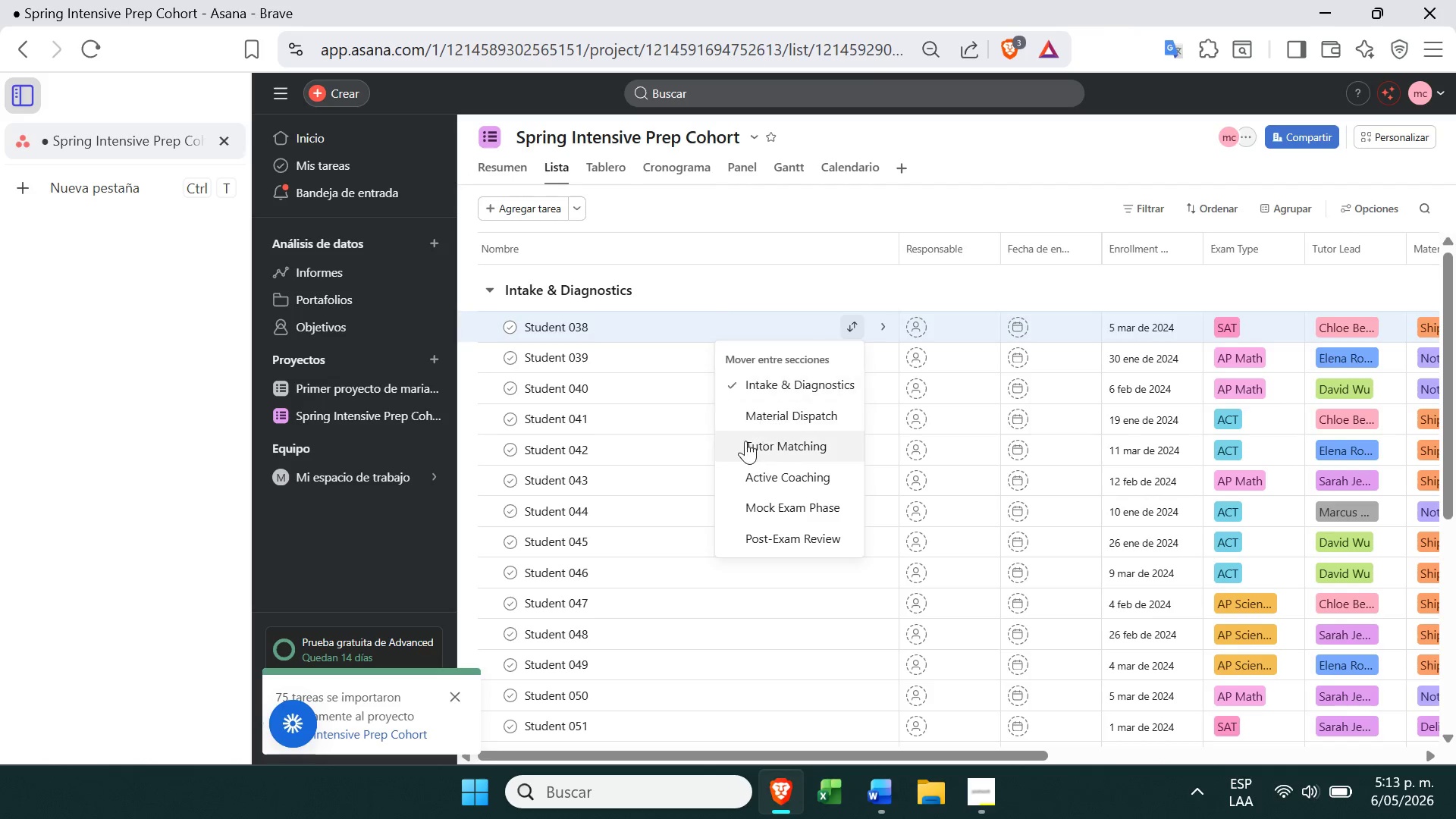 
left_click([743, 445])
 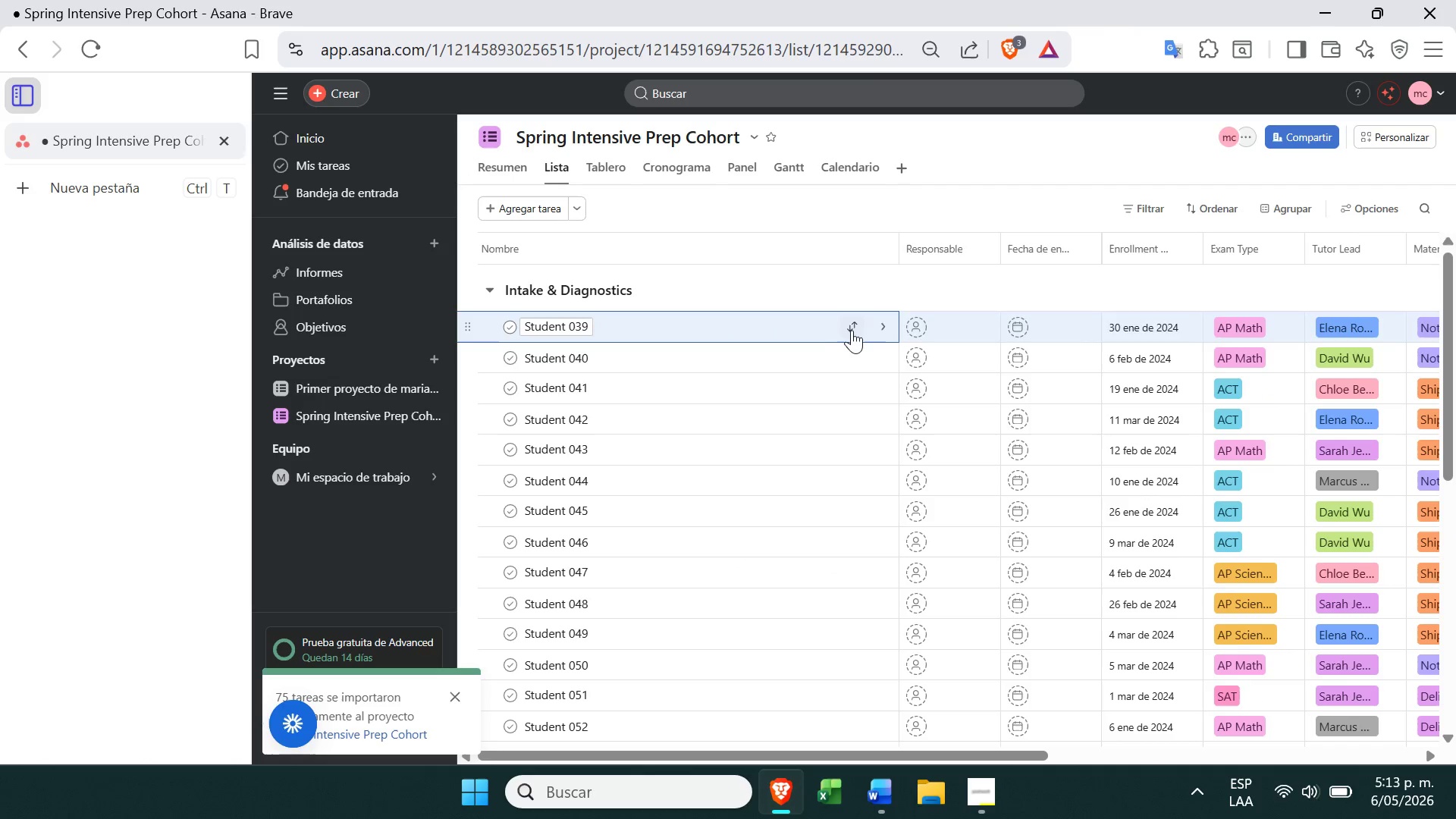 
left_click([851, 329])
 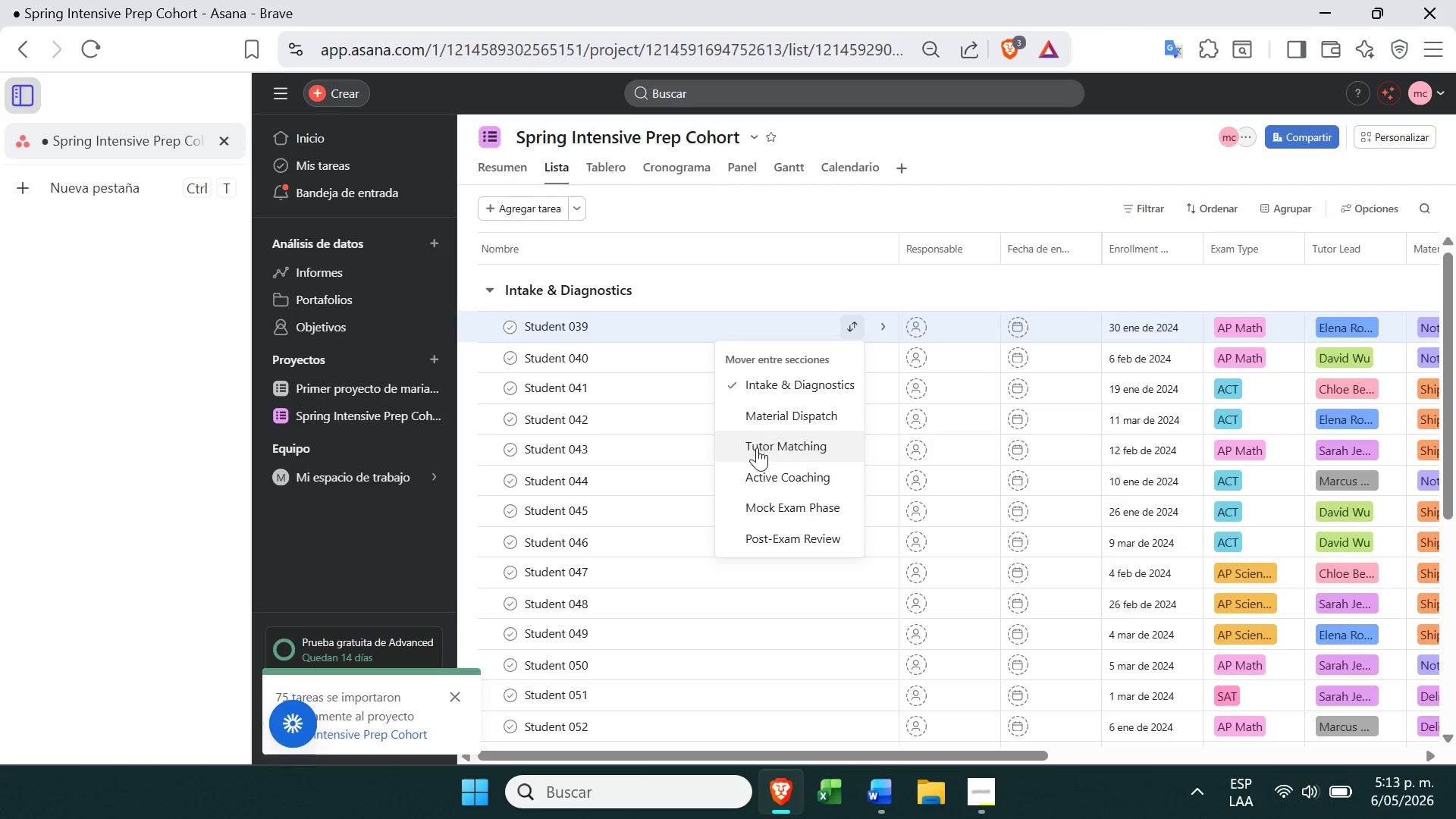 
left_click([756, 447])
 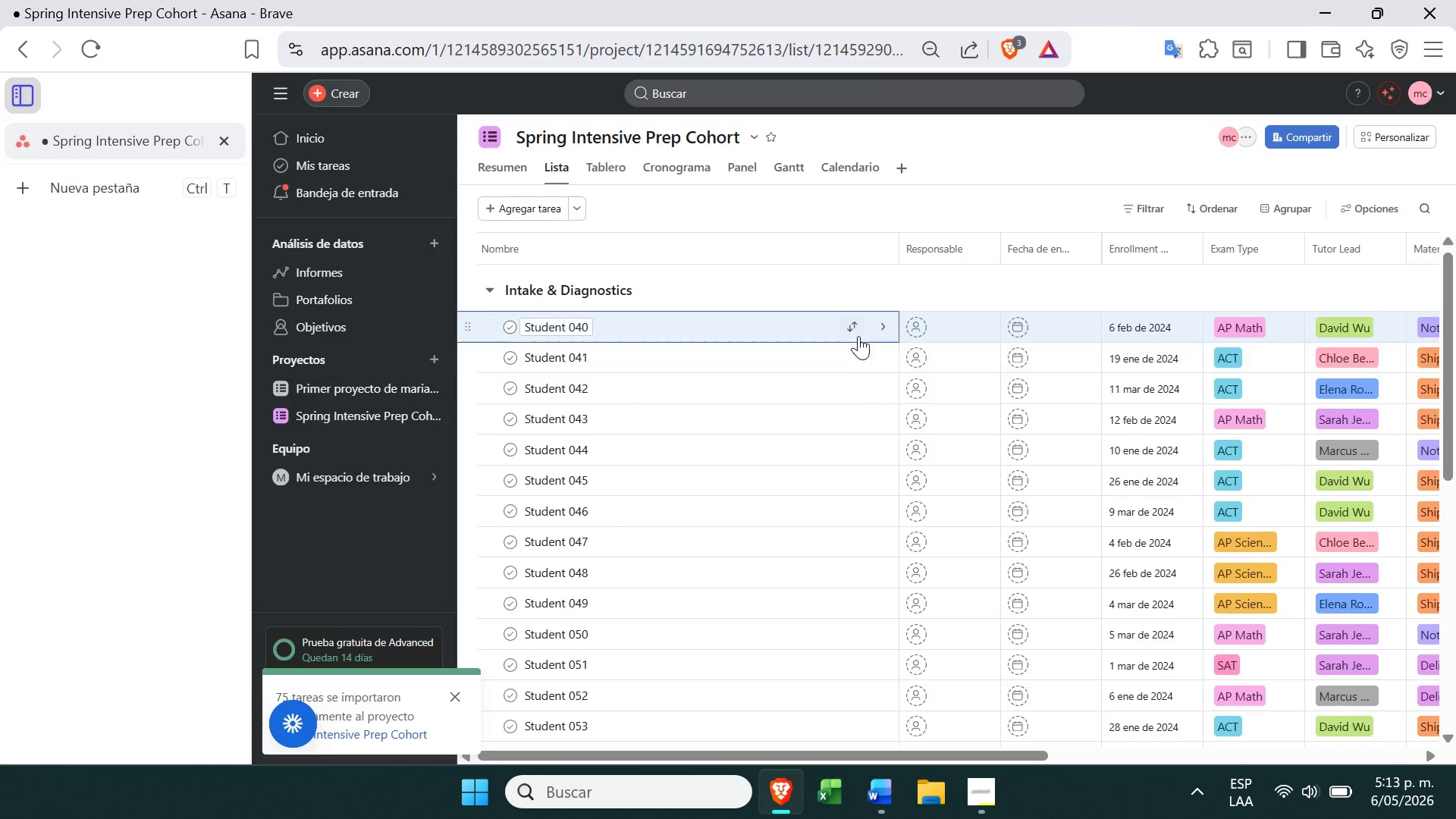 
left_click([857, 332])
 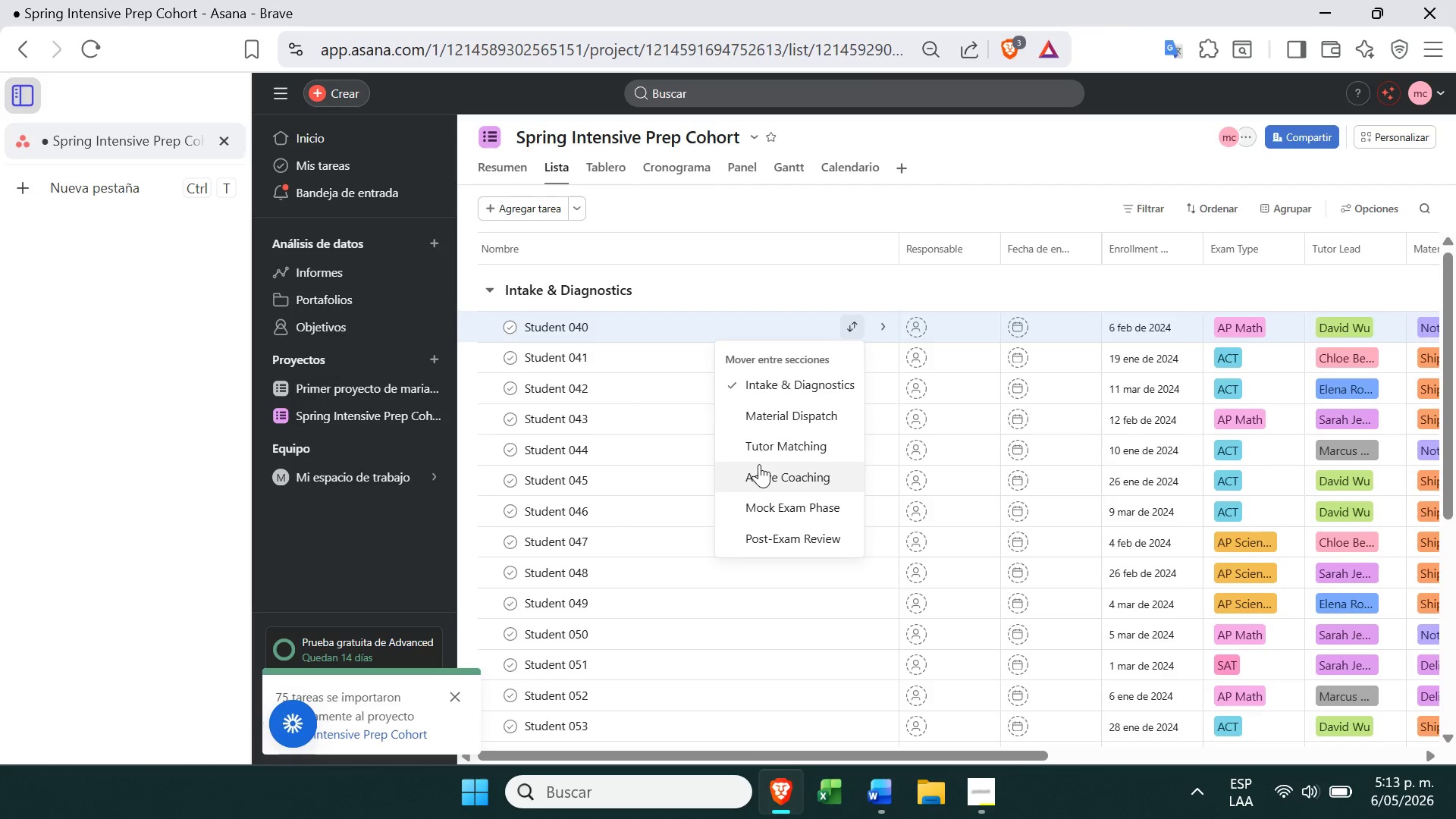 
left_click([771, 448])
 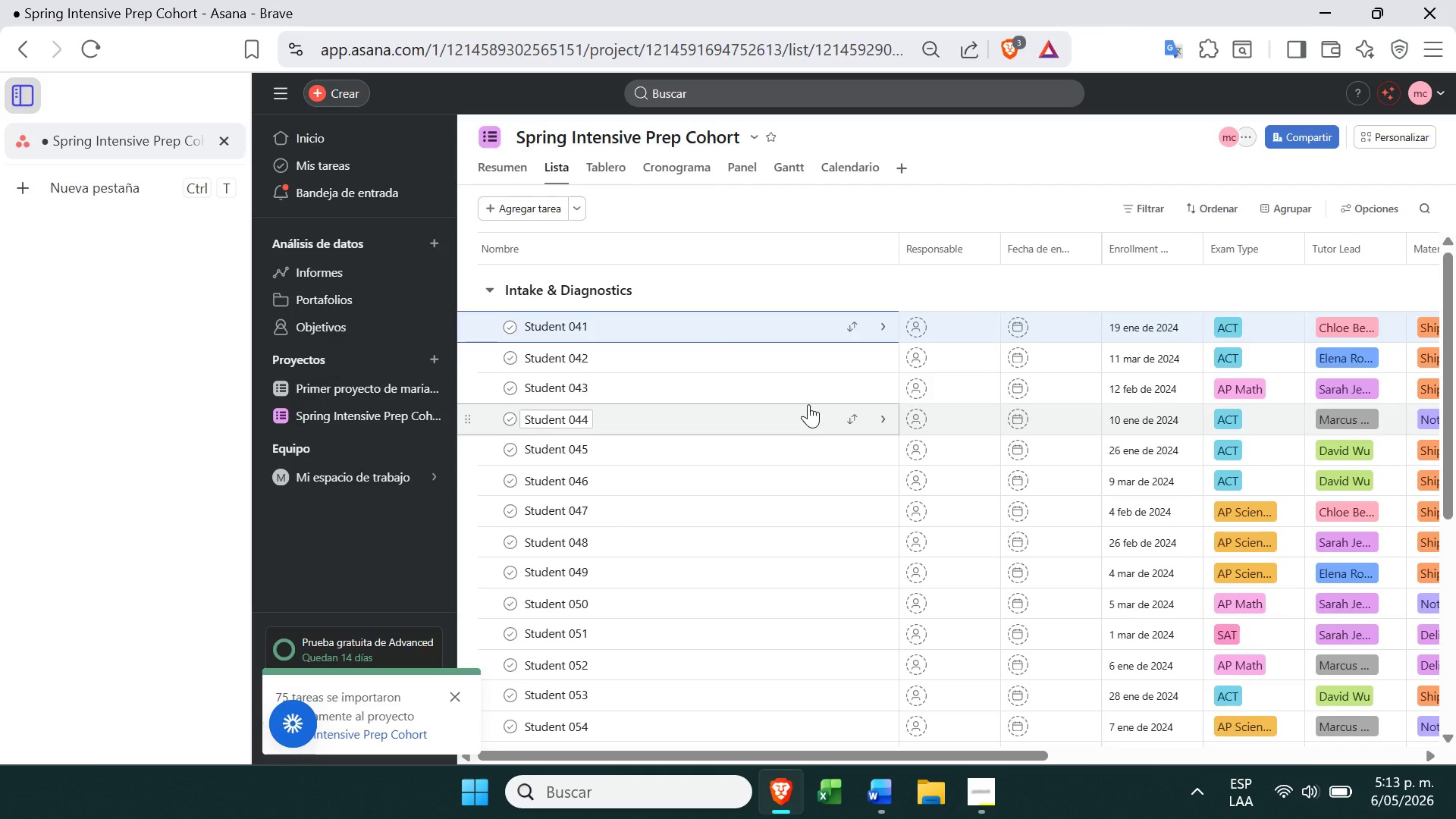 
wait(21.5)
 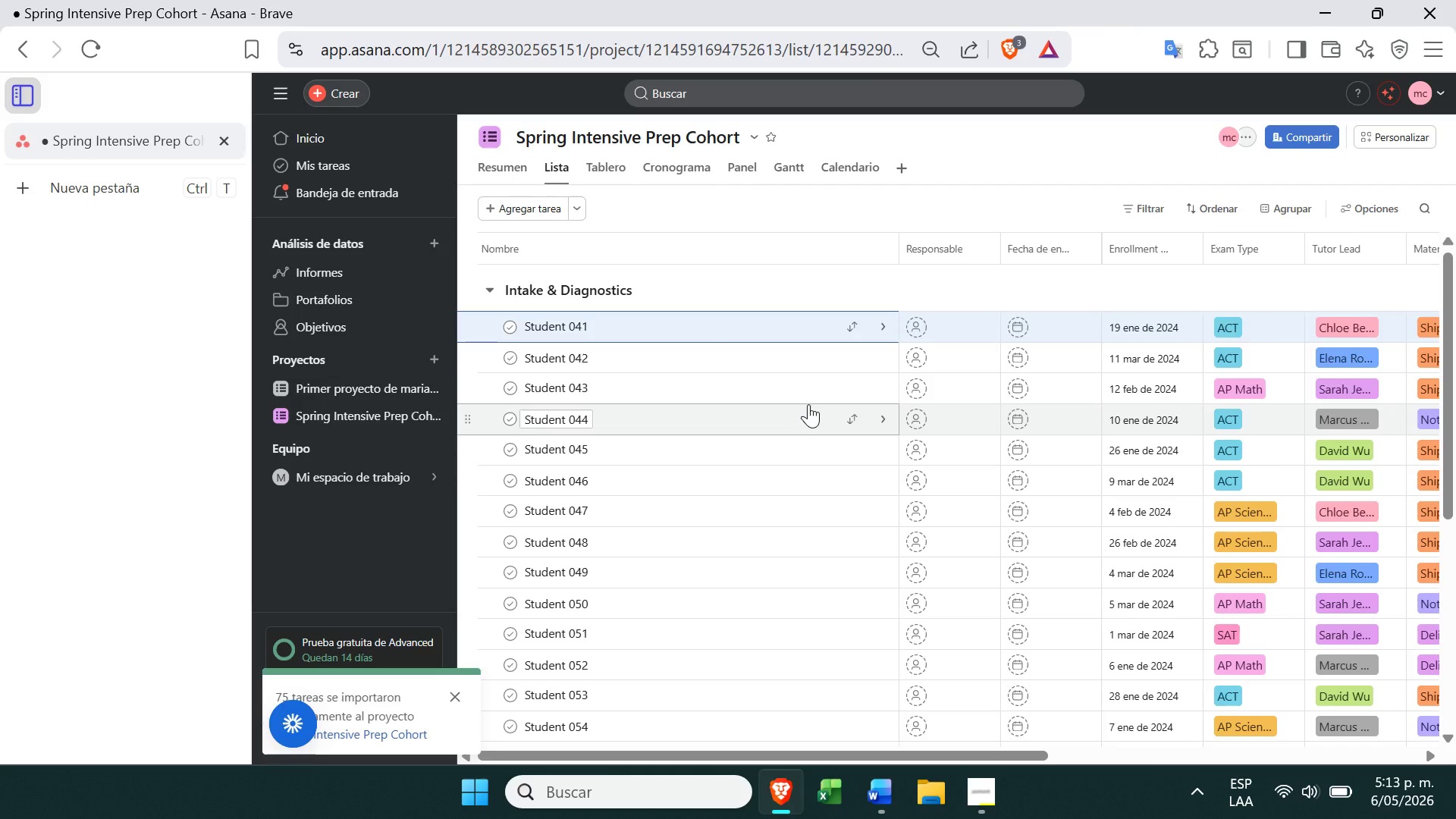 
left_click([845, 320])
 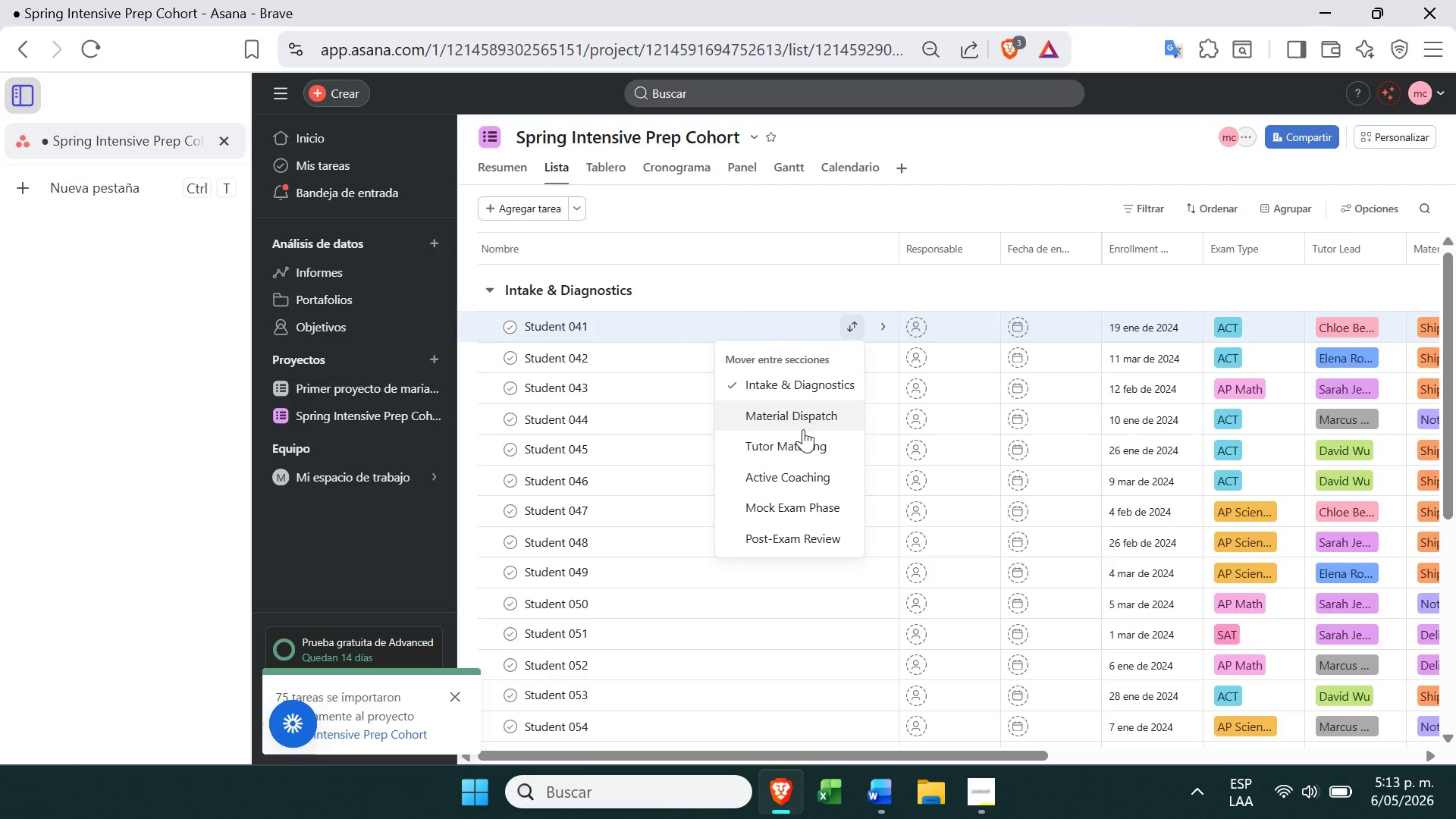 
left_click([802, 436])
 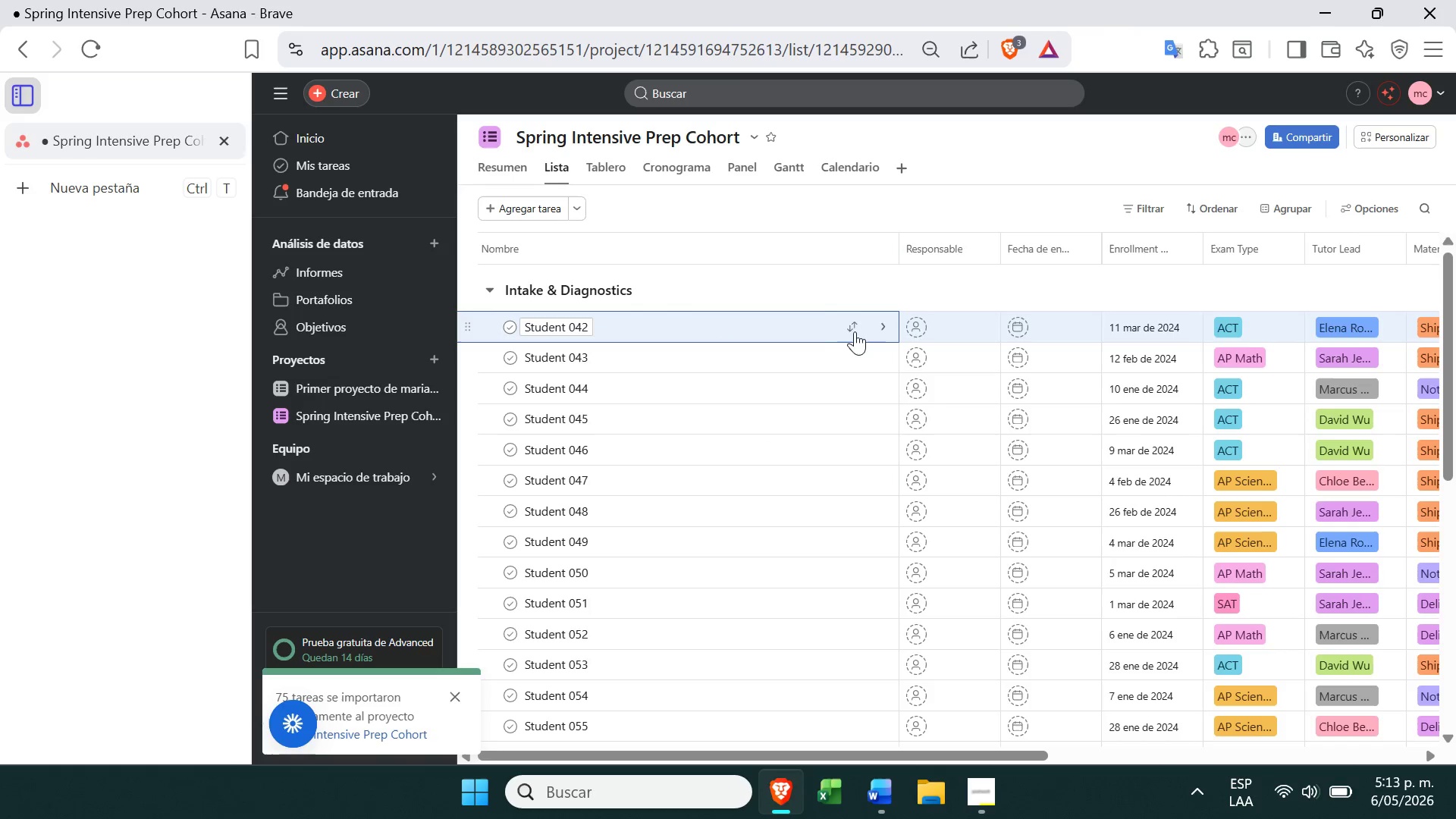 
left_click([855, 331])
 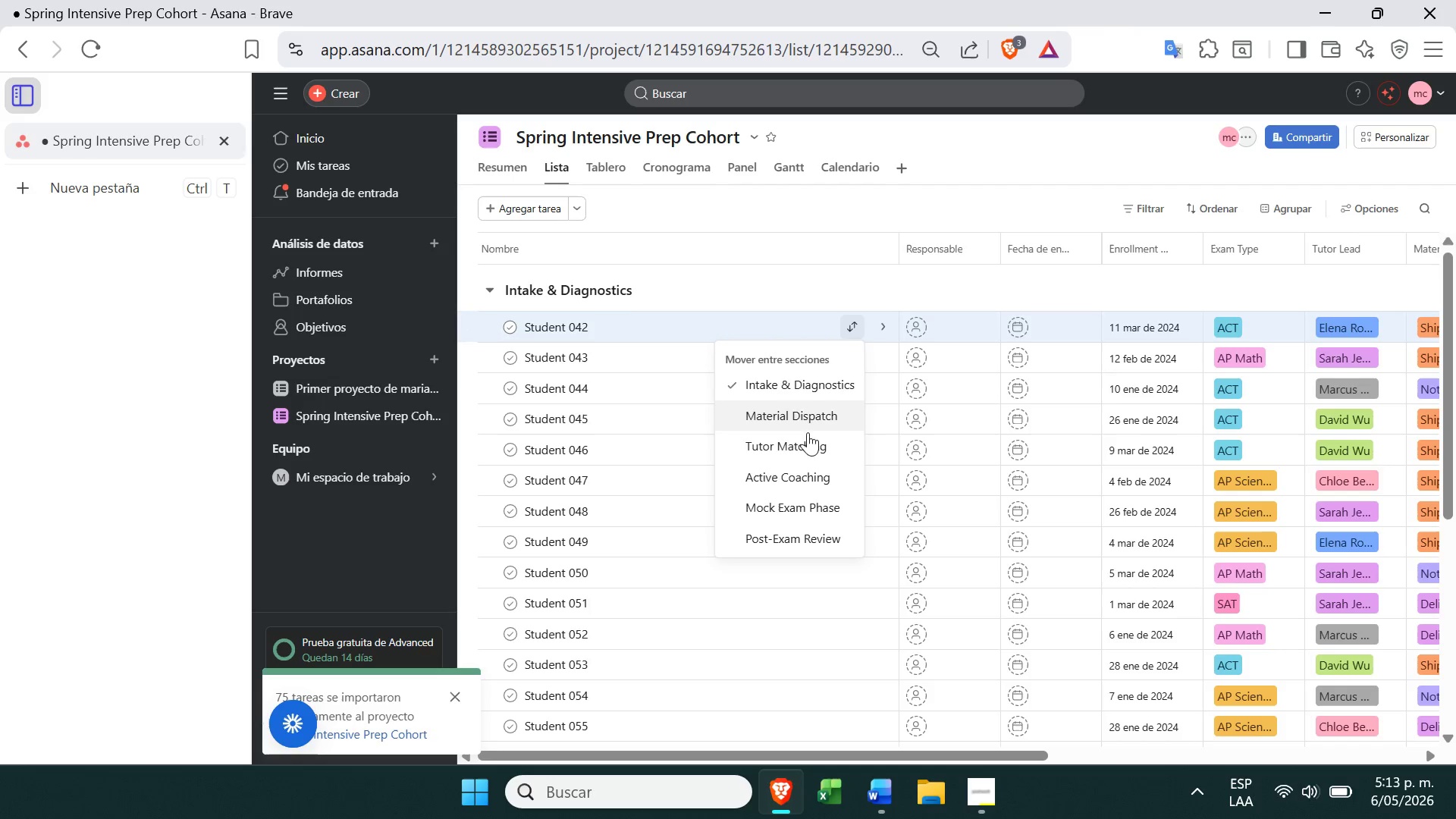 
left_click([807, 439])
 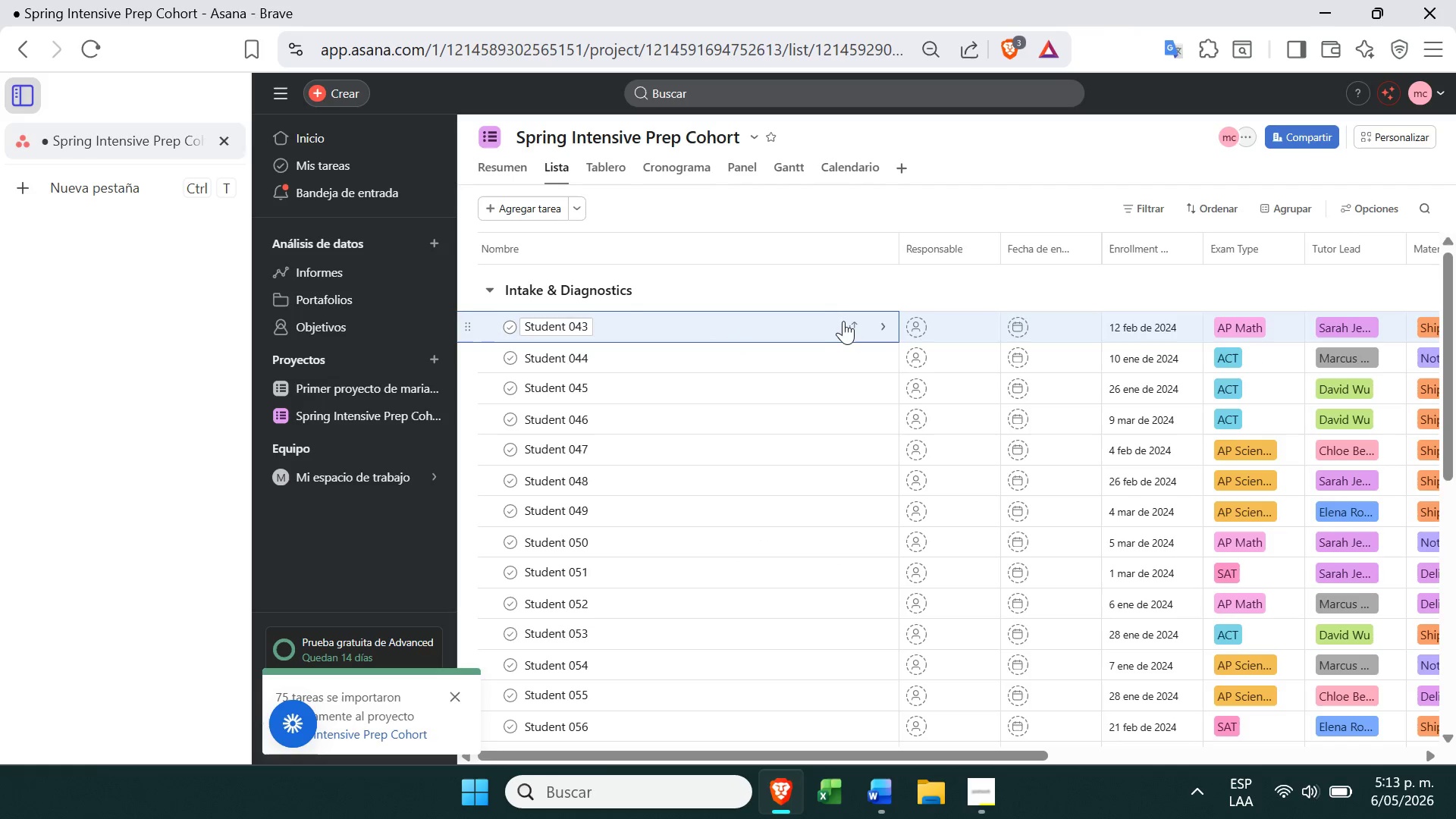 
left_click([846, 322])
 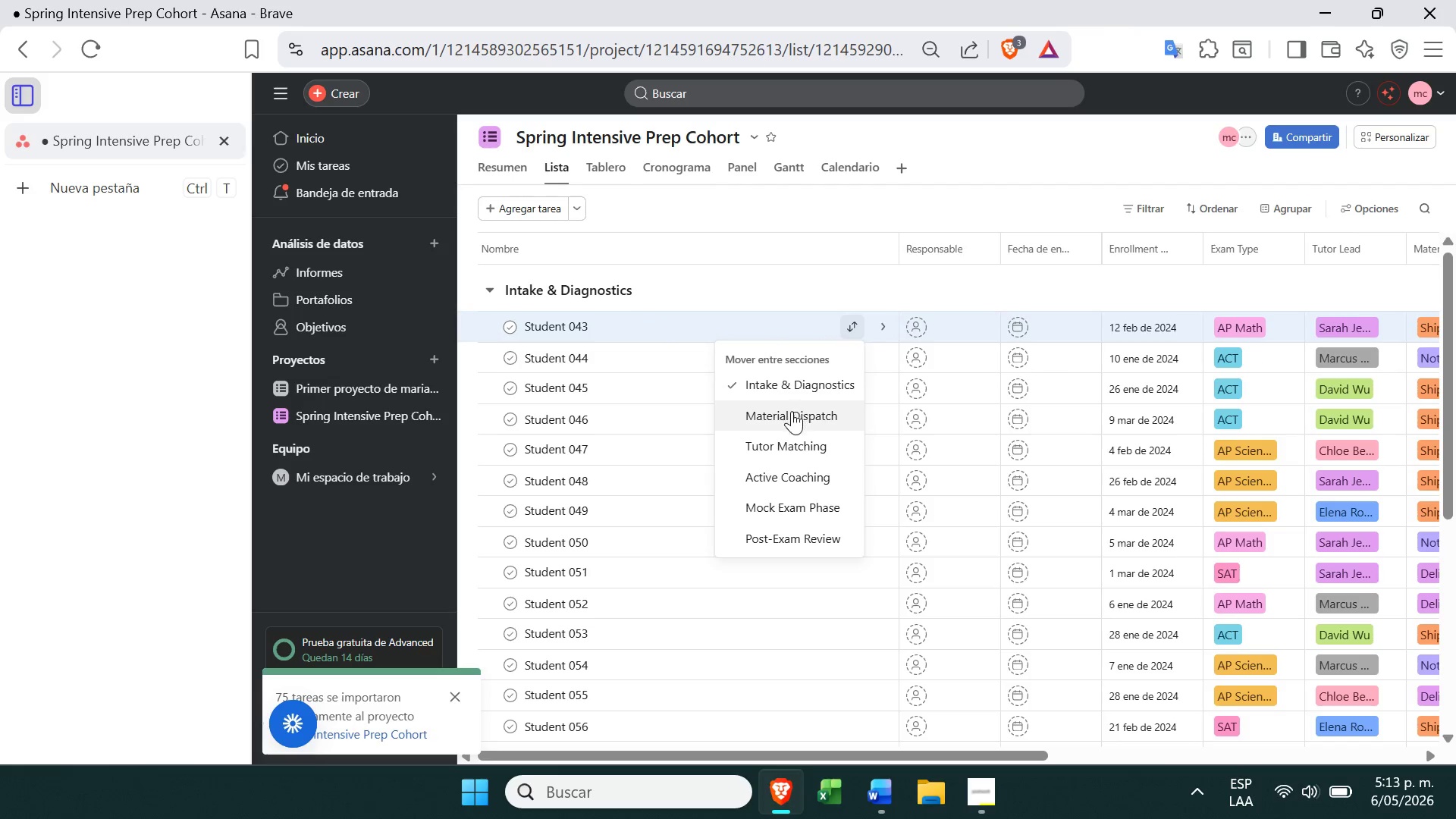 
left_click([777, 438])
 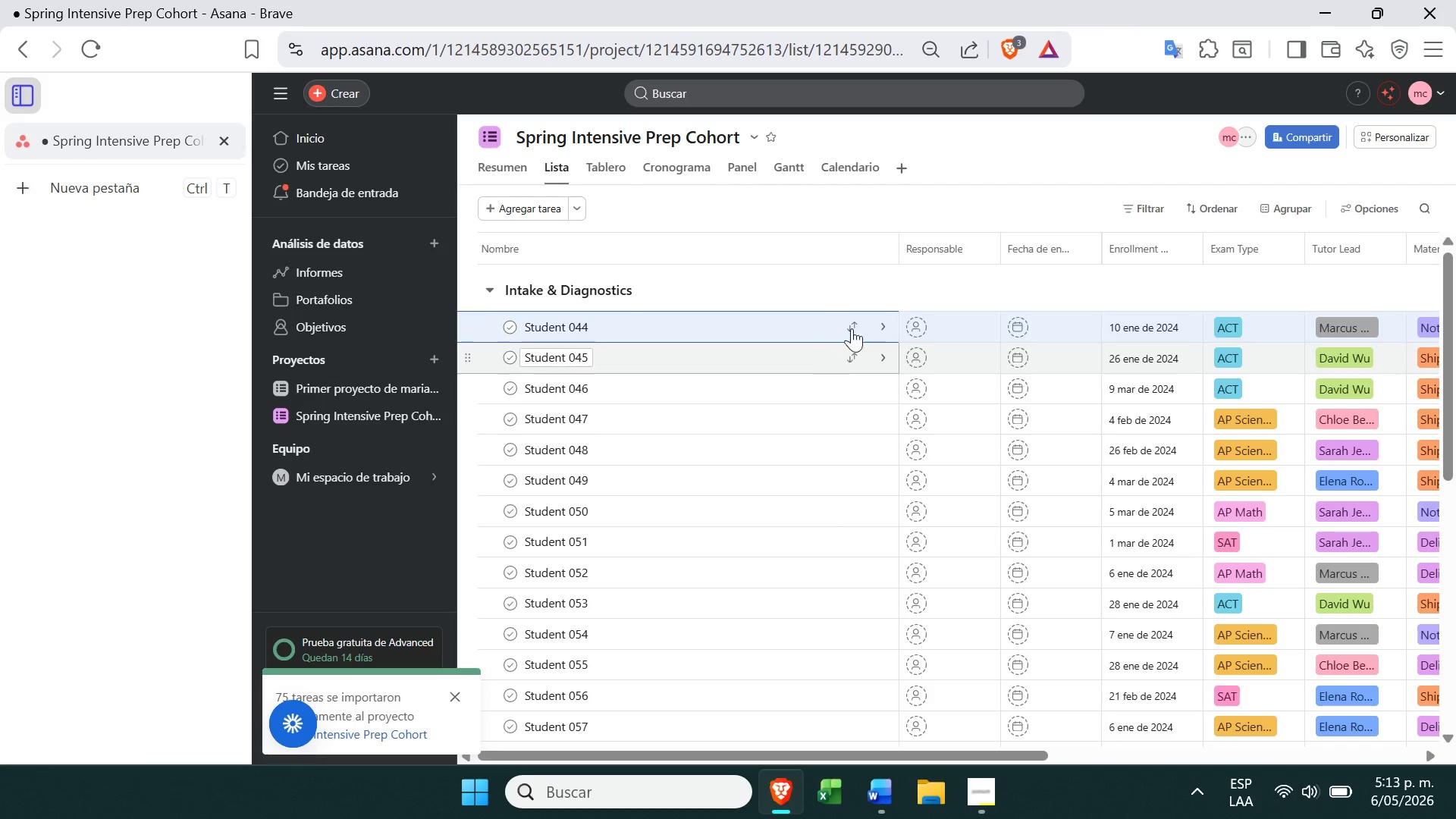 
left_click([858, 318])
 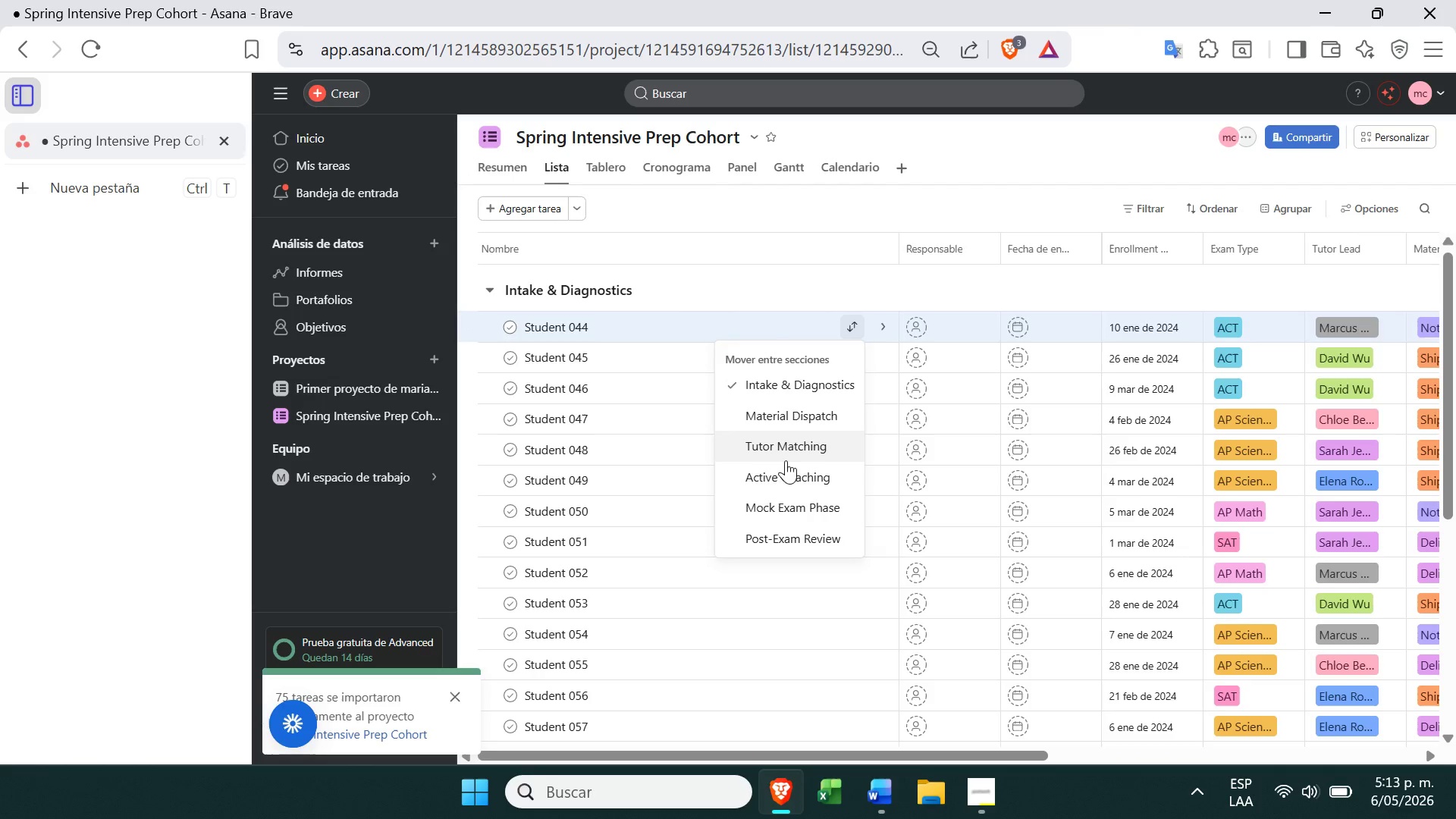 
left_click([782, 470])
 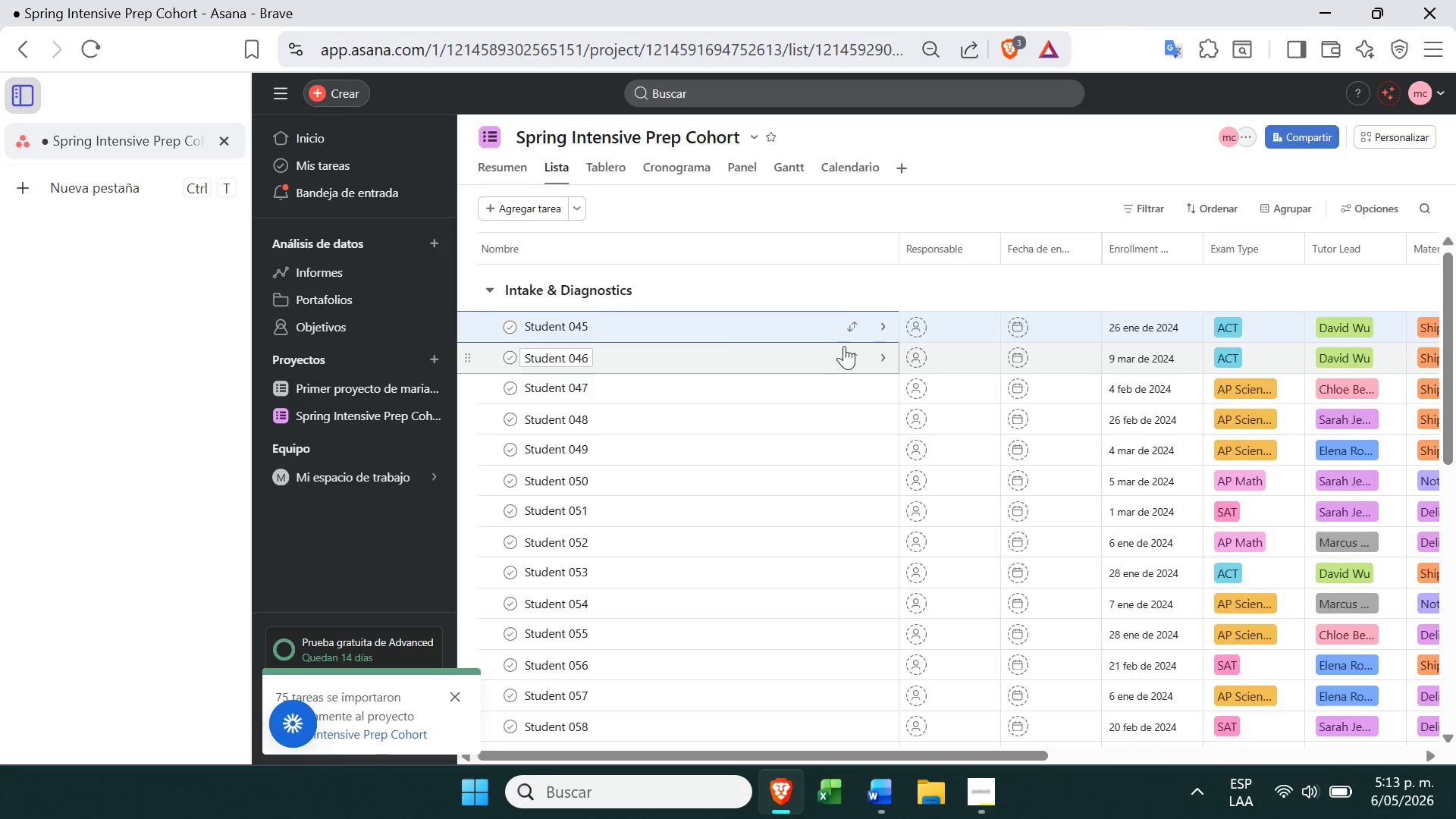 
left_click([853, 333])
 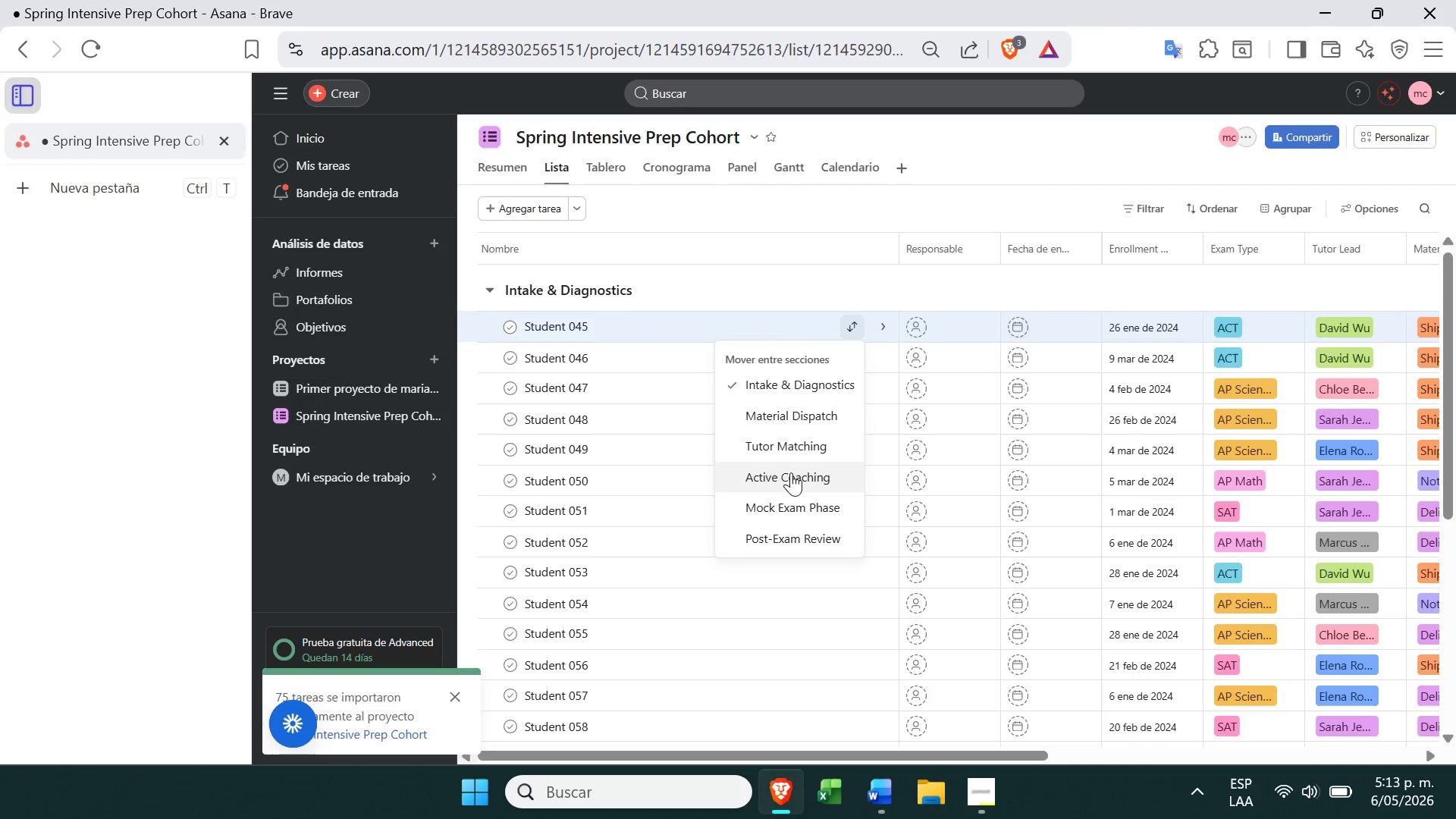 
left_click([789, 476])
 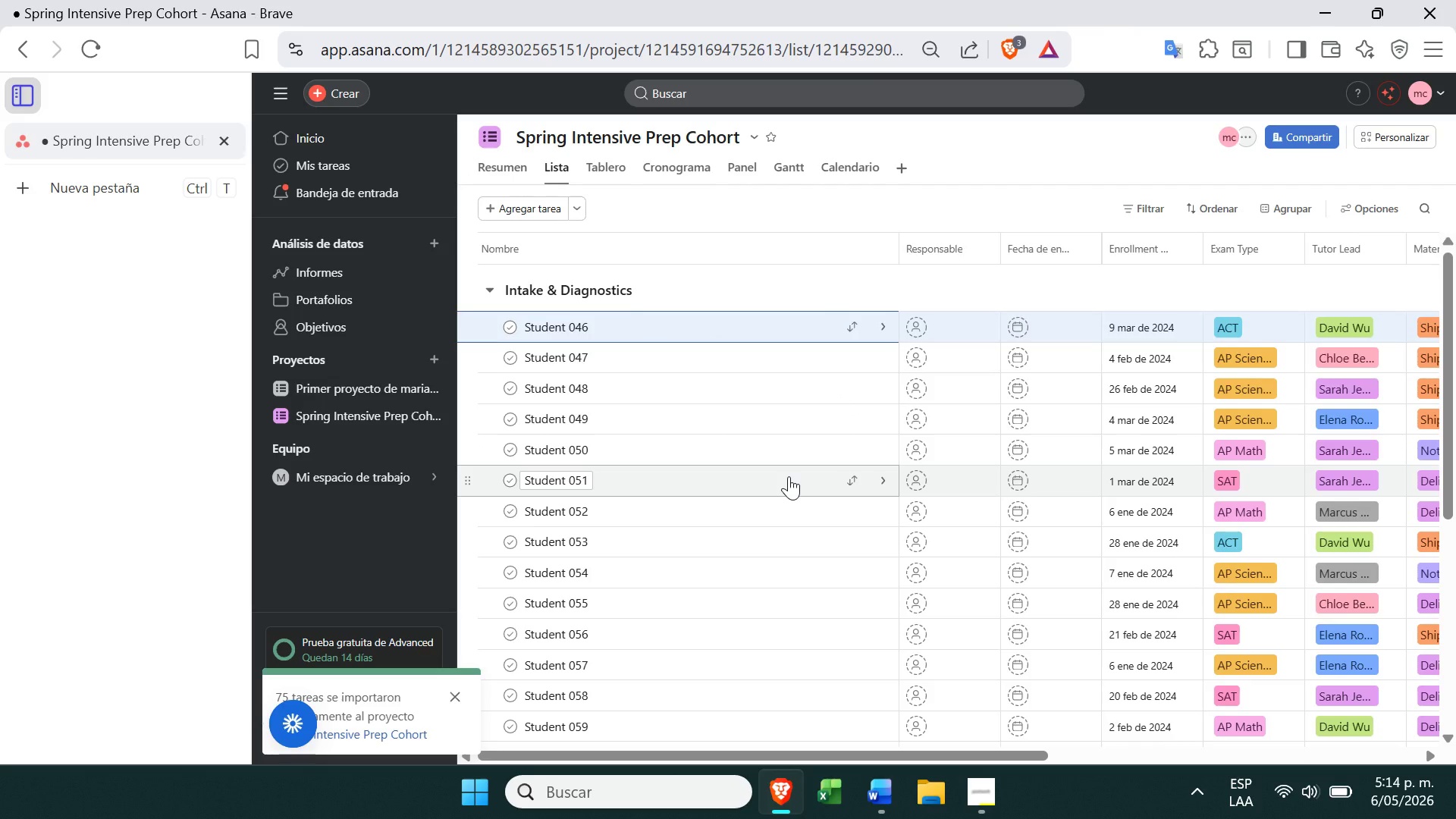 
wait(7.19)
 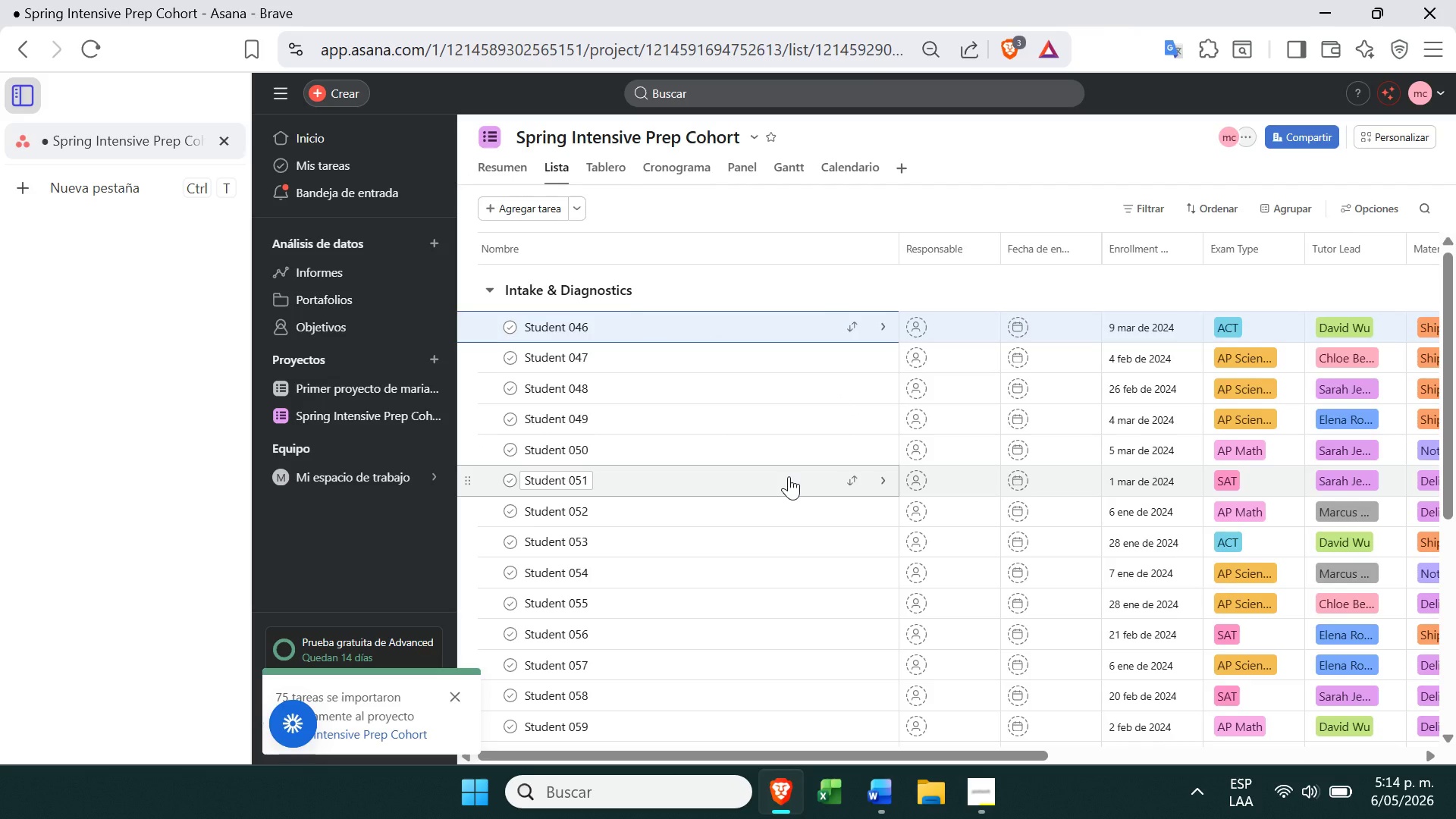 
left_click([856, 325])
 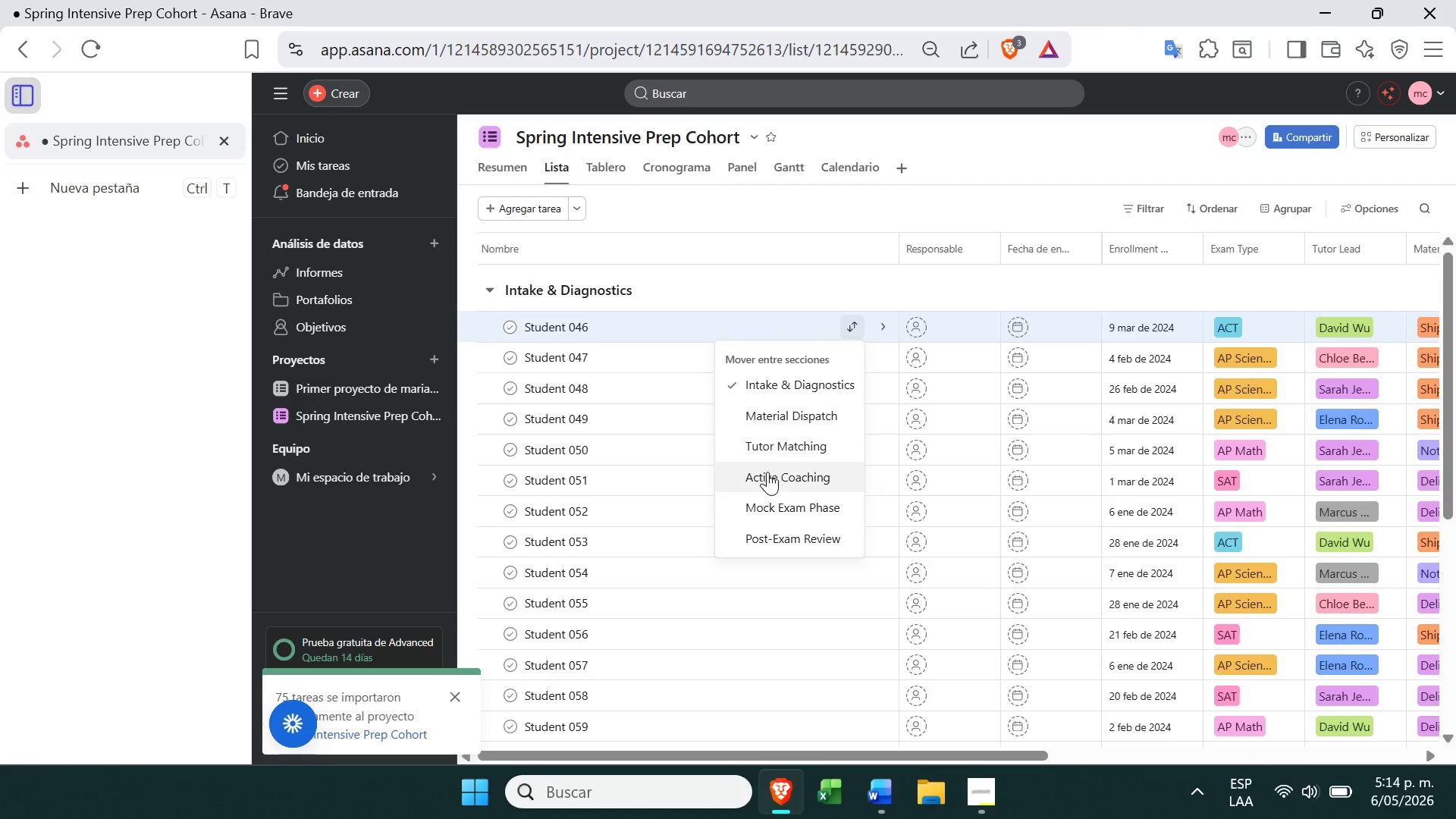 
left_click([766, 475])
 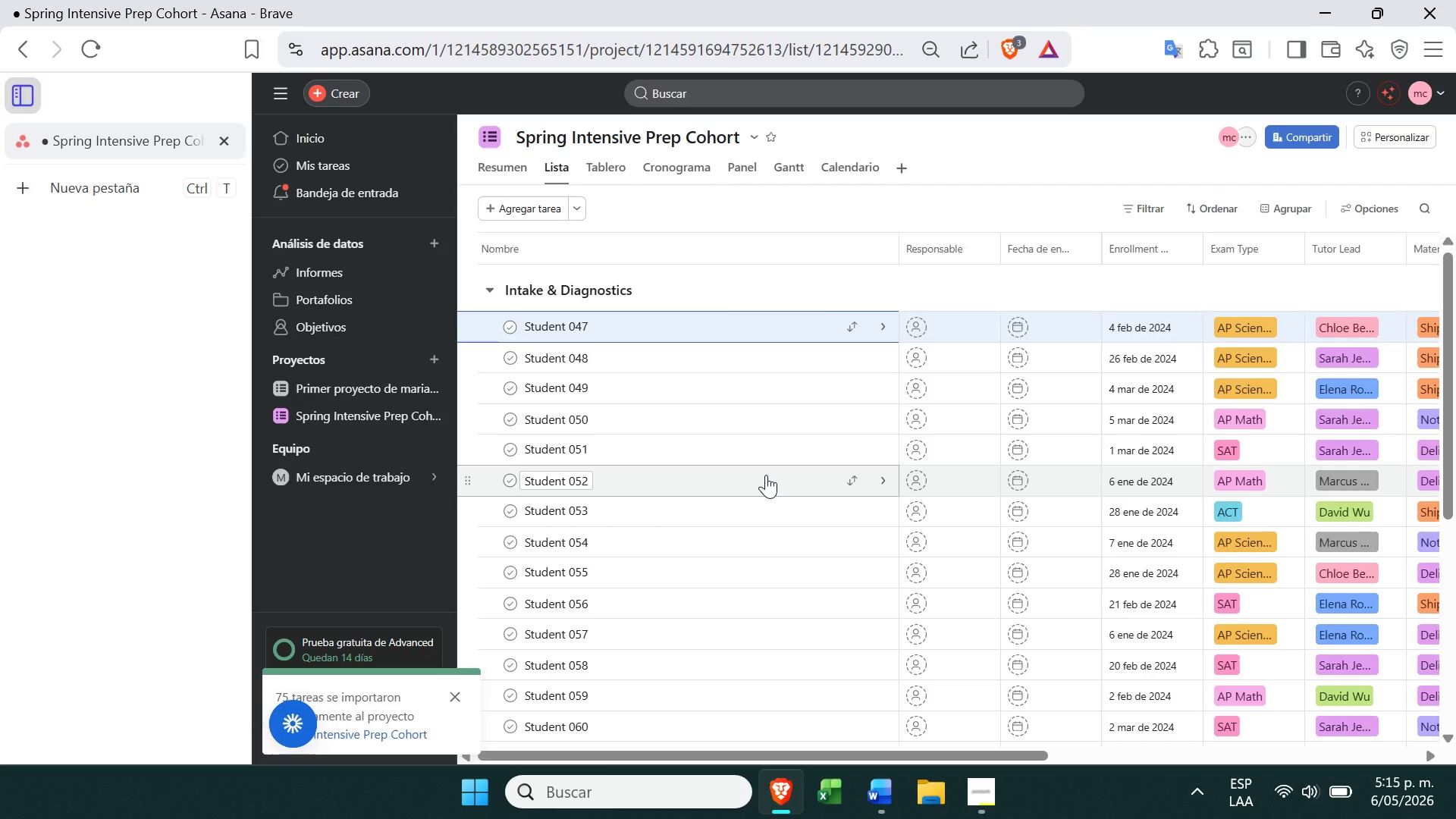 
wait(67.0)
 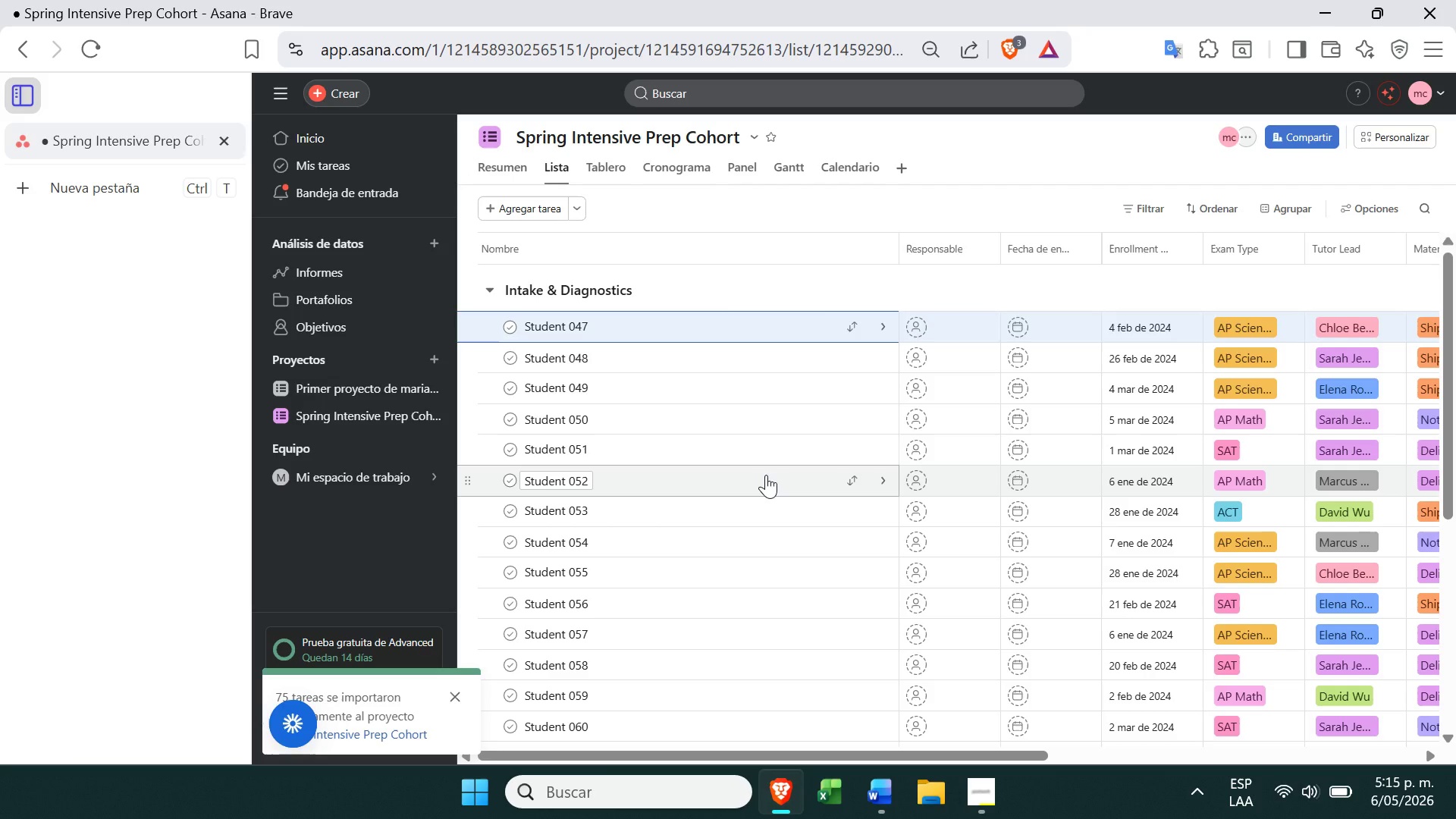 
left_click([850, 354])
 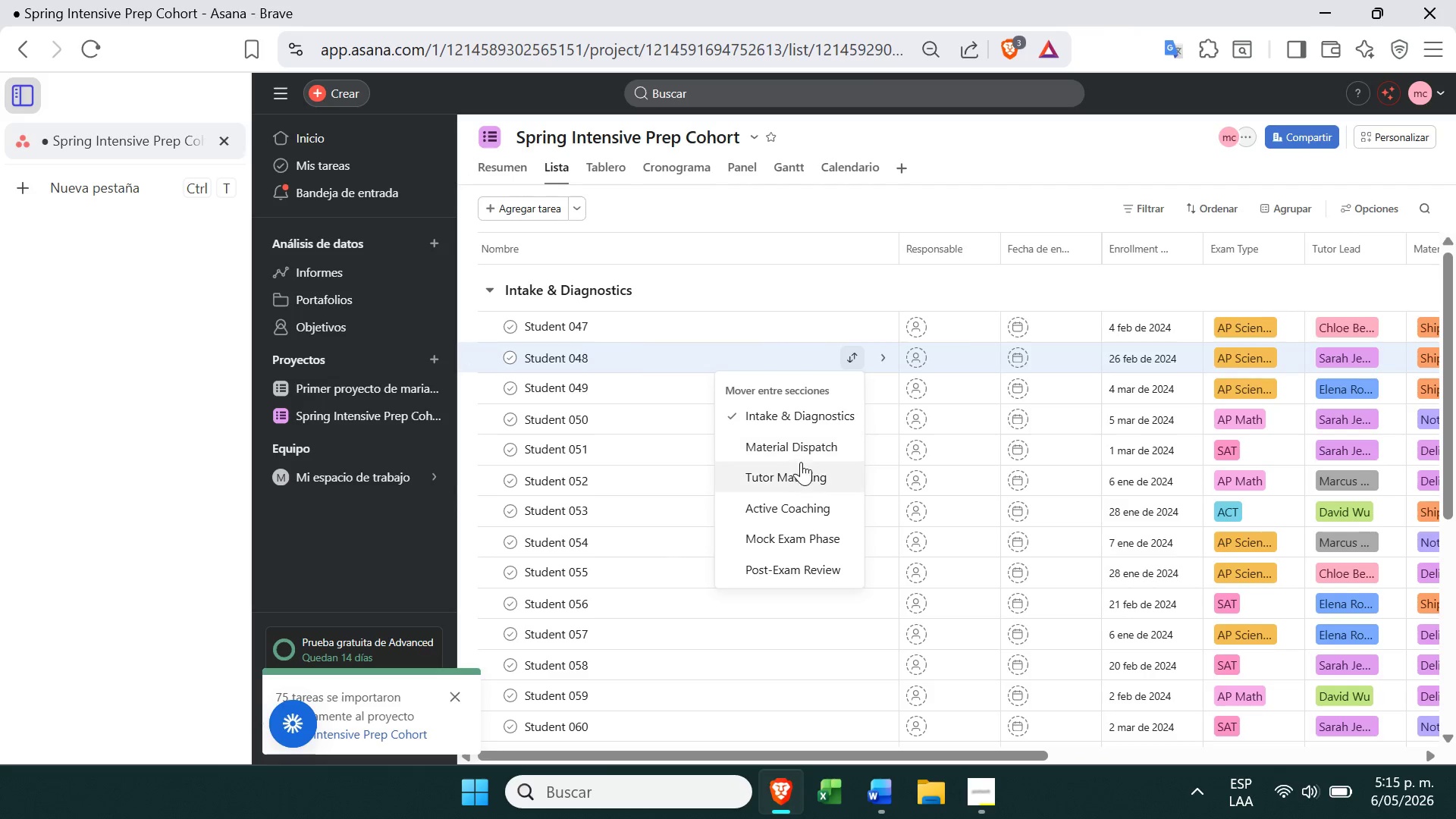 
left_click([802, 477])
 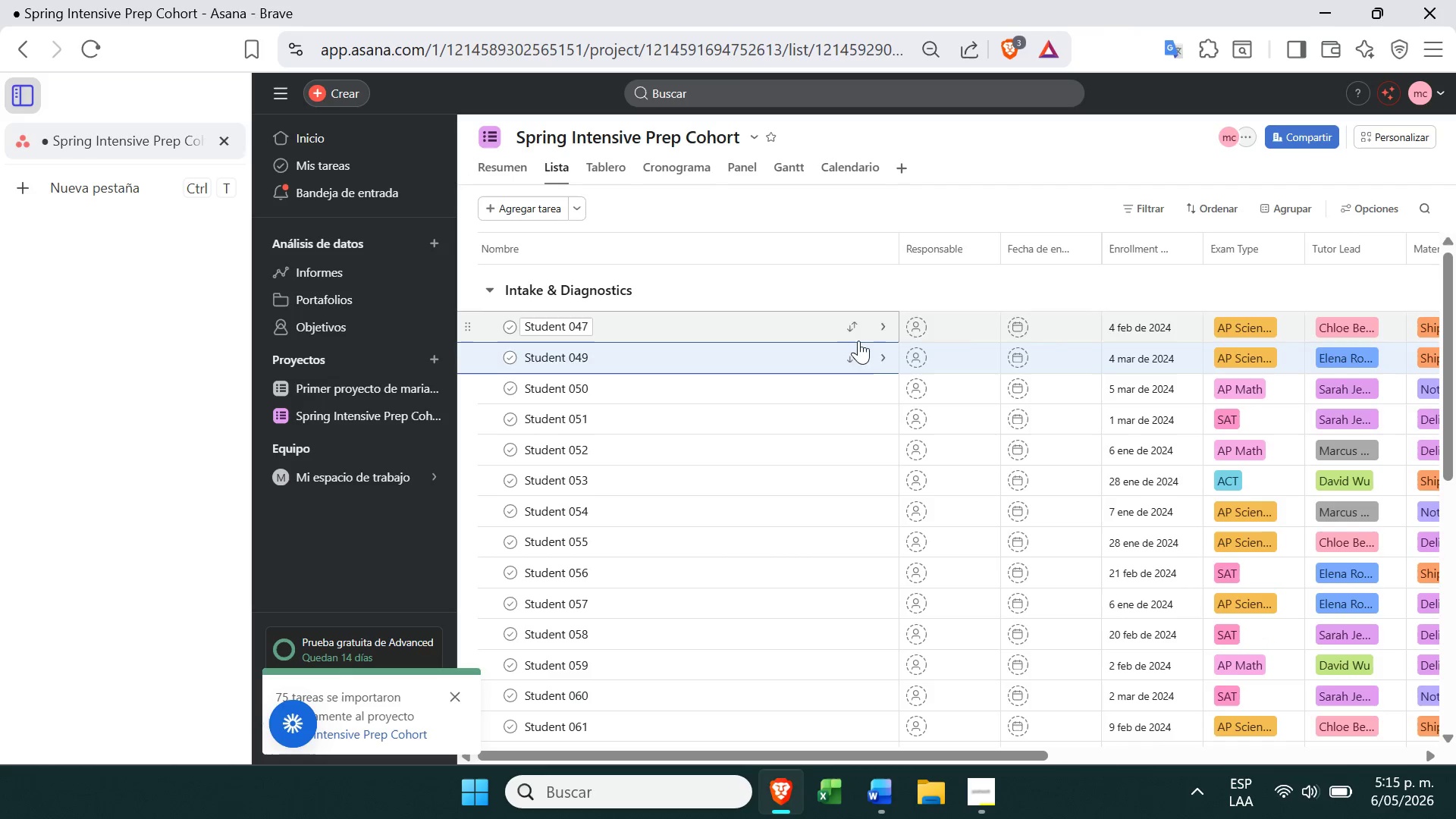 
left_click([861, 353])
 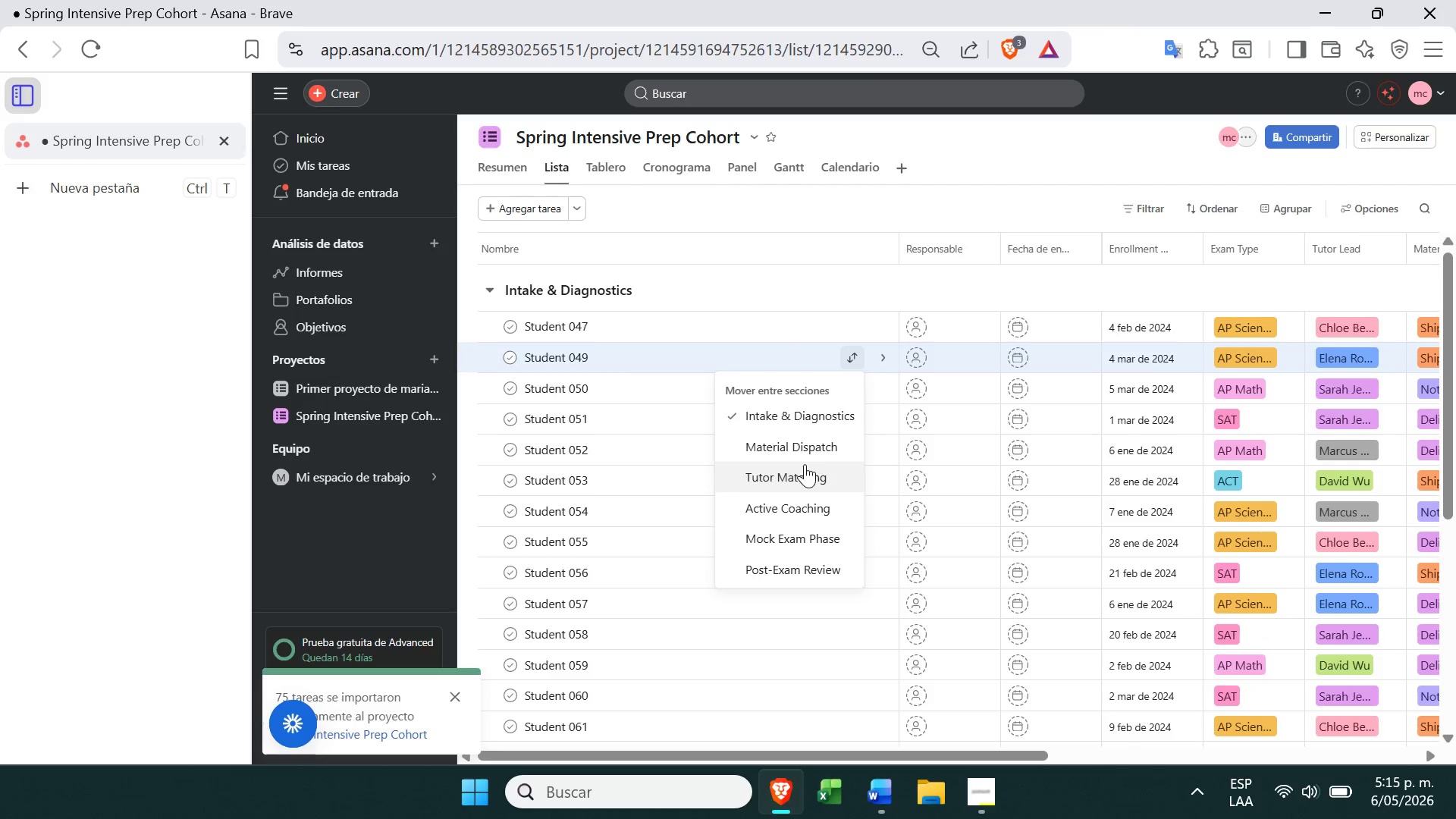 
left_click([783, 501])
 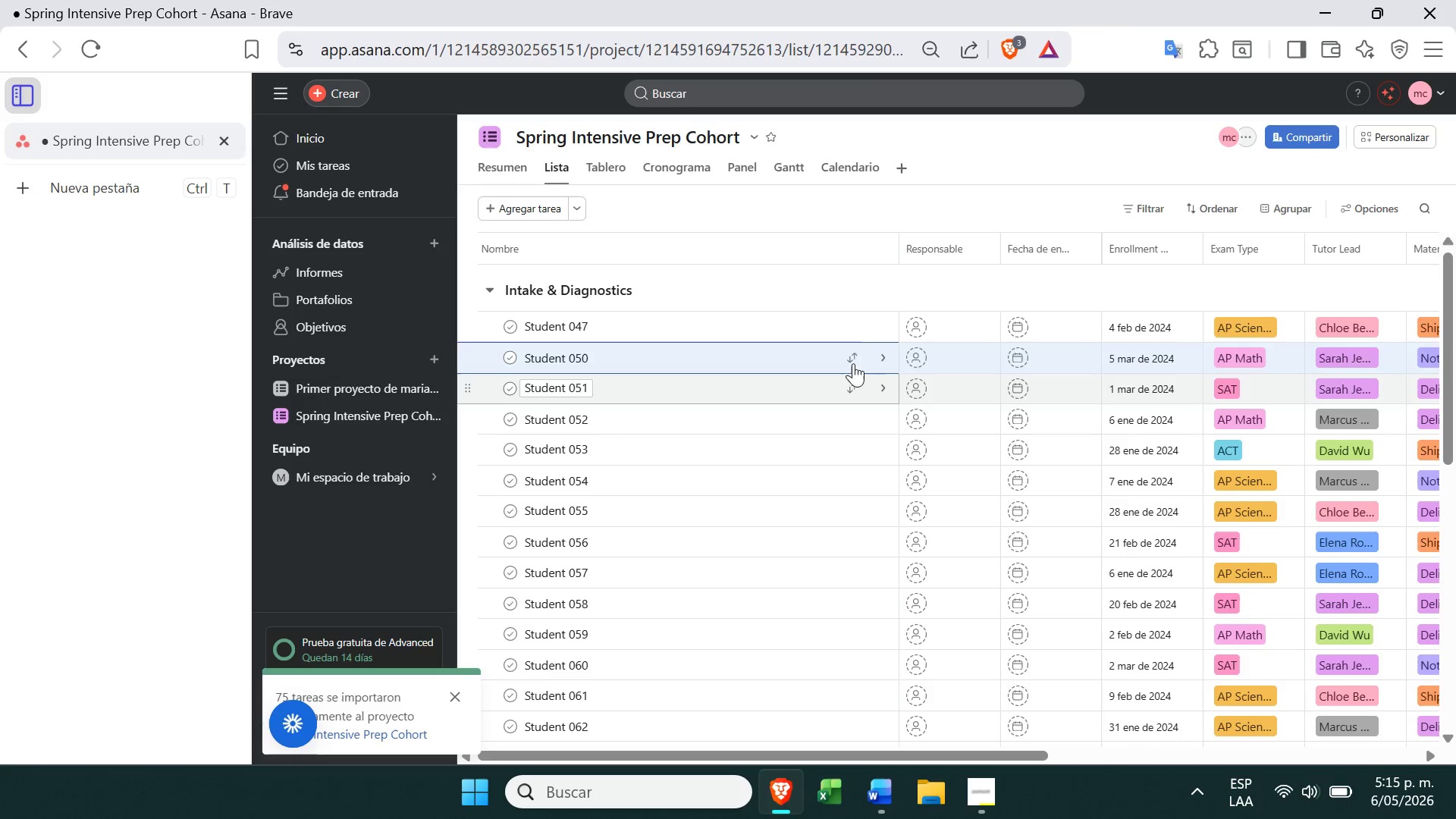 
left_click([854, 356])
 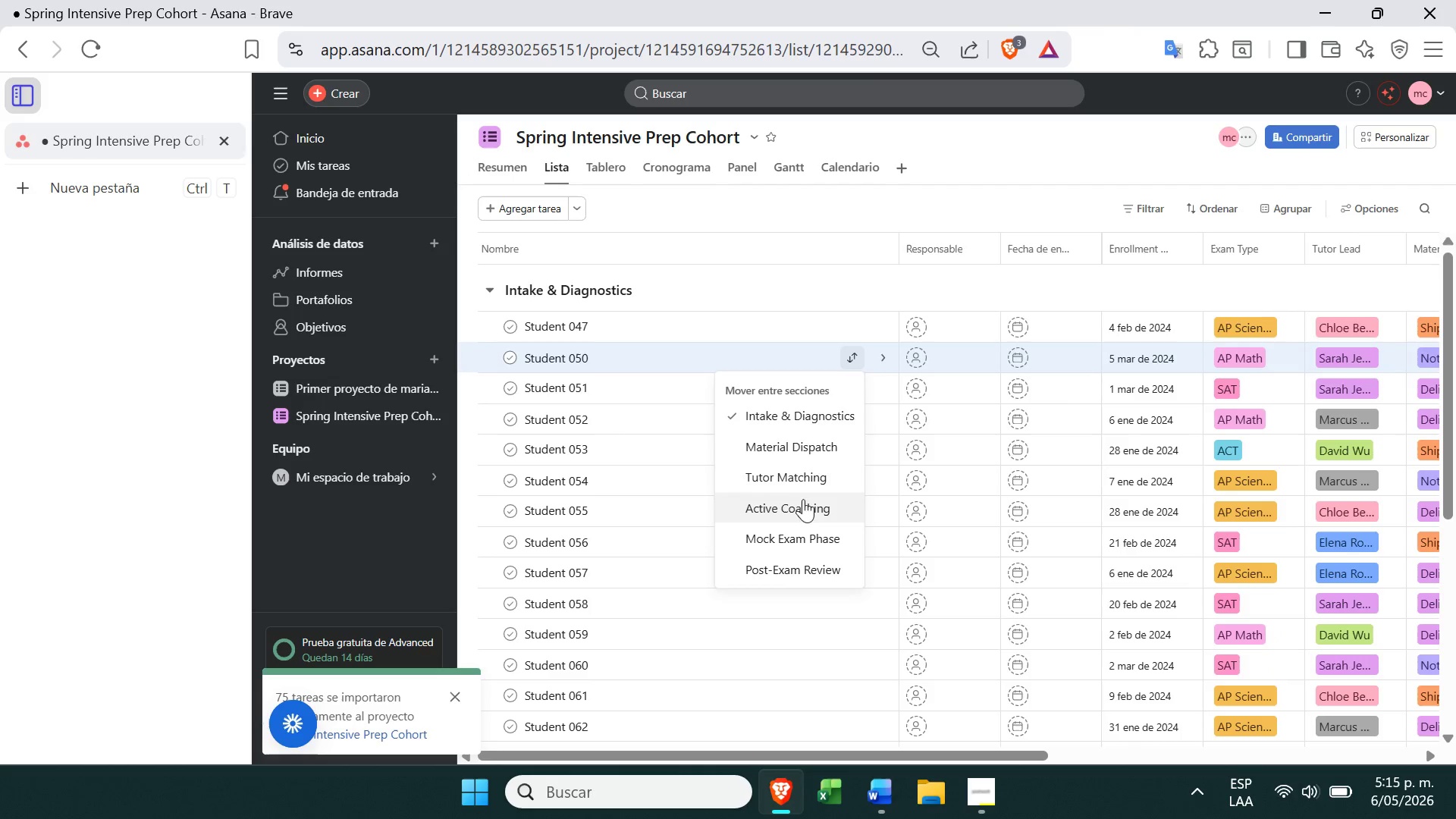 
left_click([797, 509])
 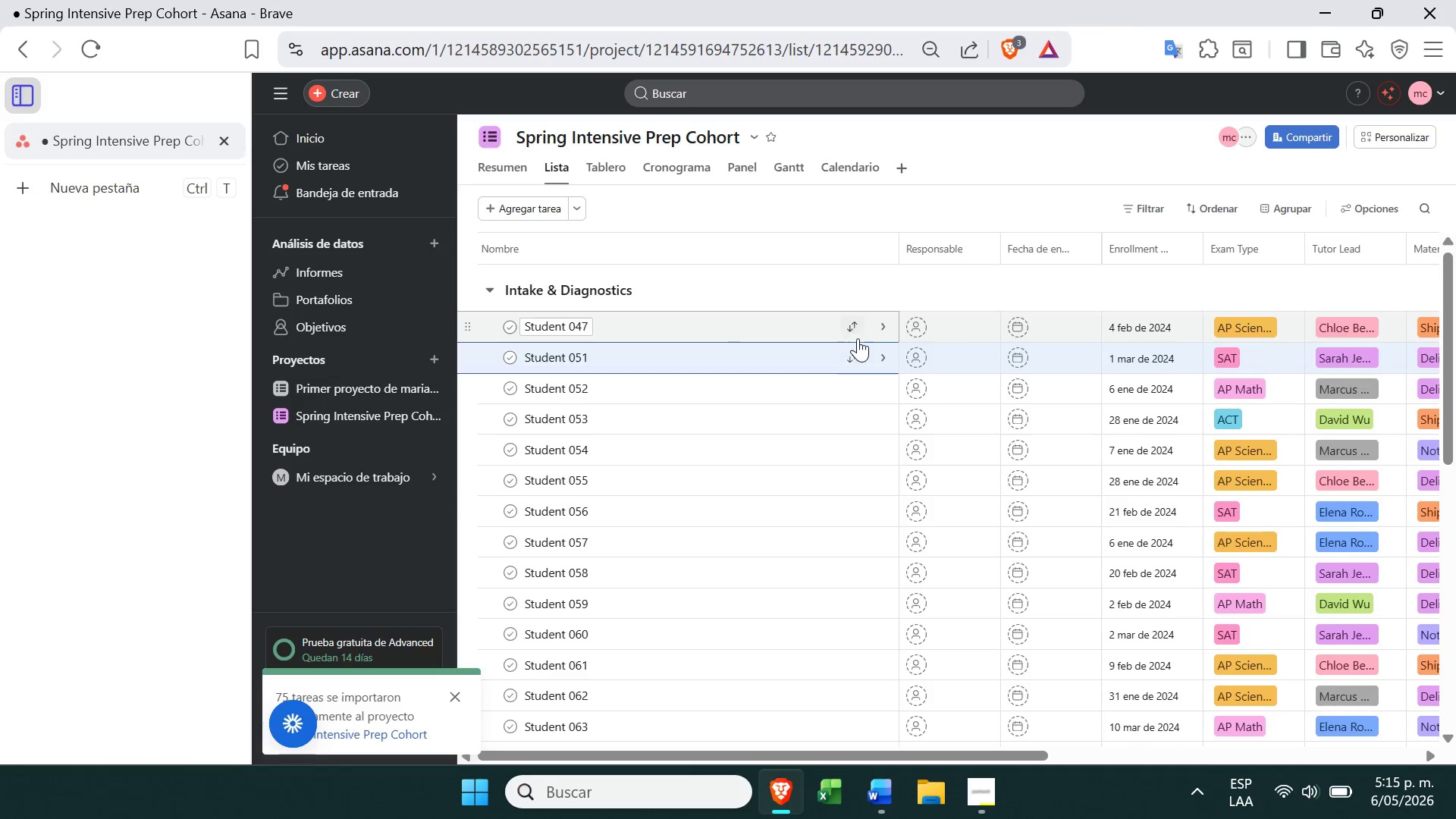 
left_click([855, 353])
 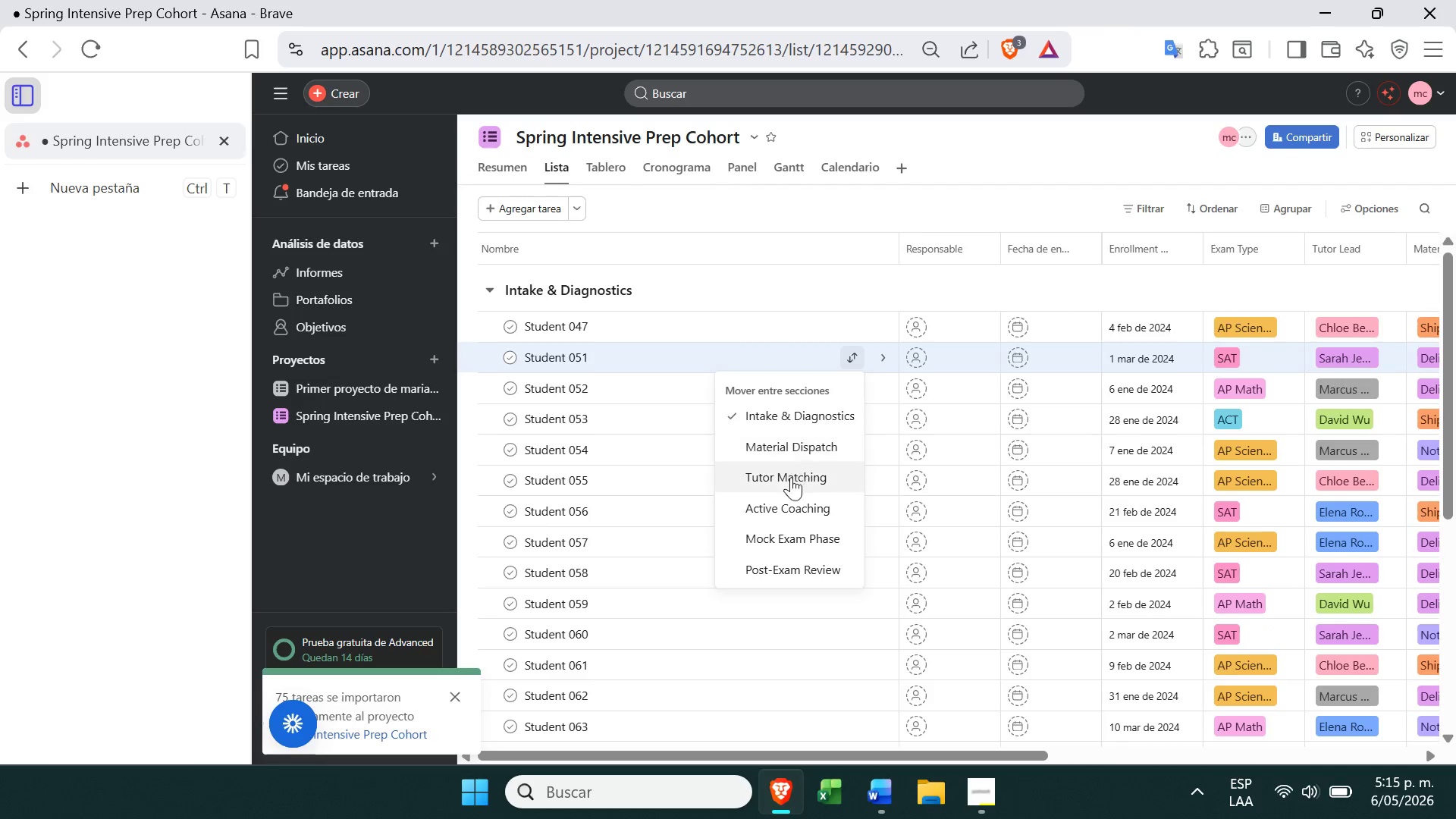 
left_click([776, 504])
 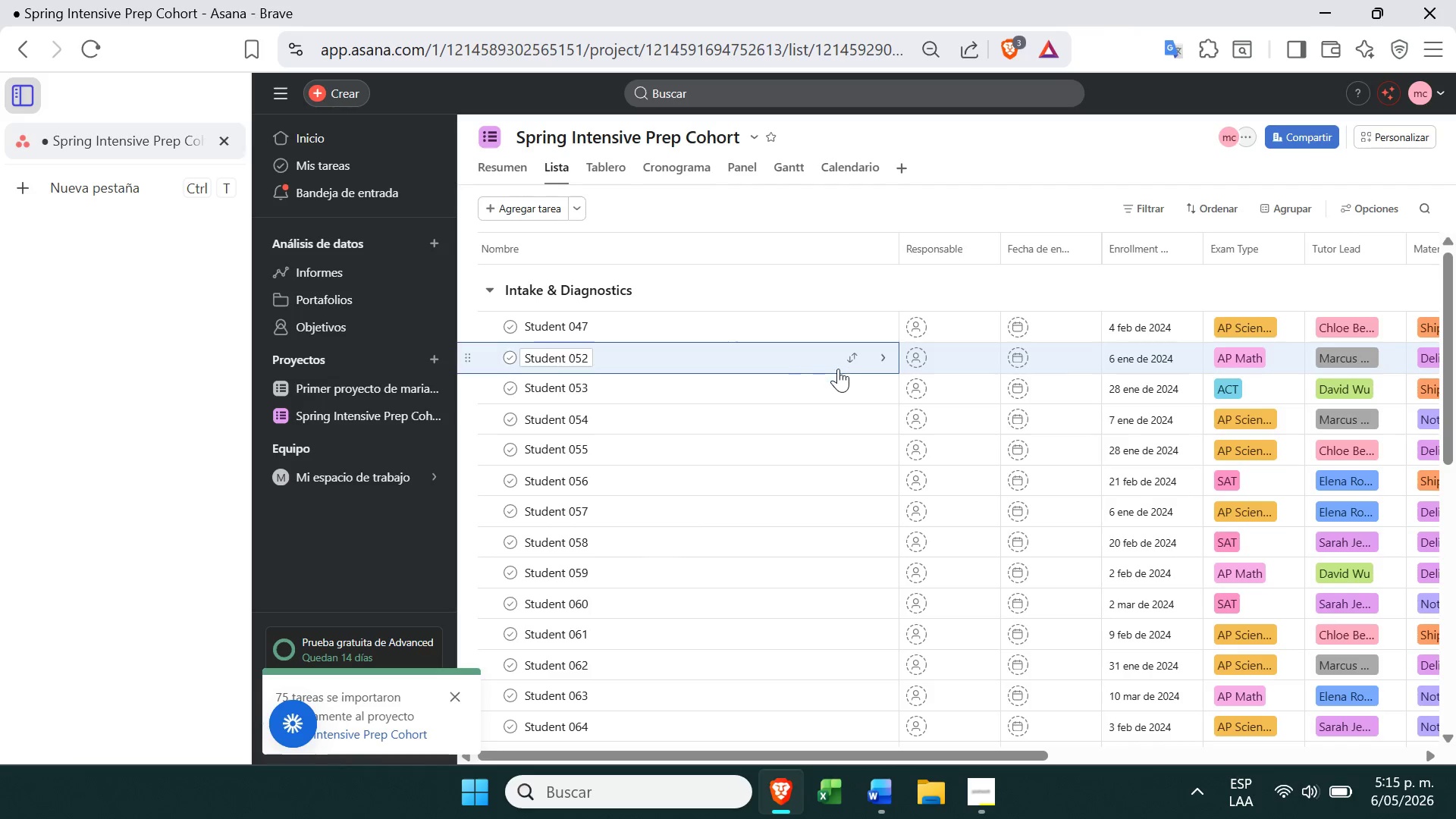 
left_click([846, 356])
 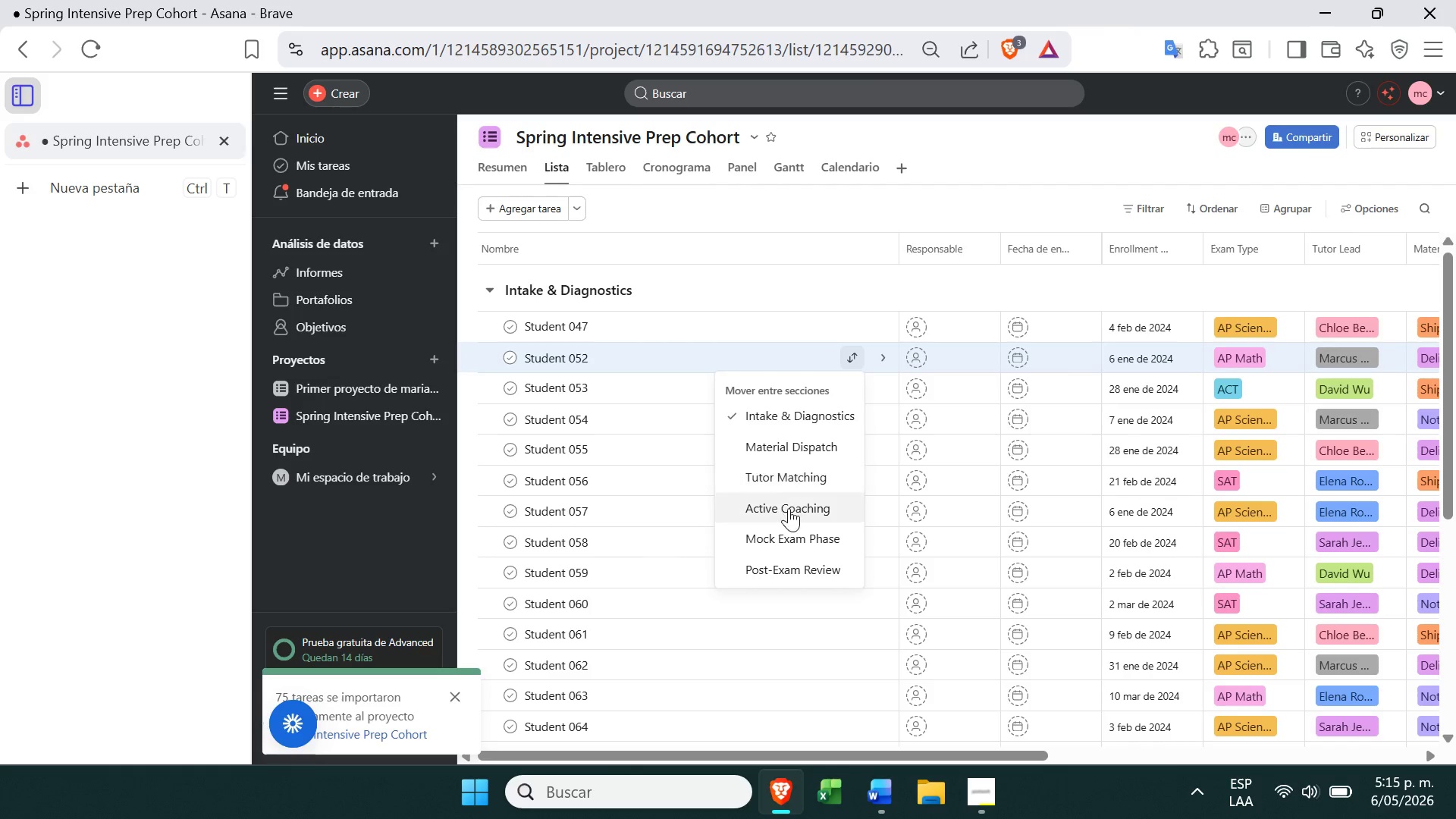 
left_click([786, 522])
 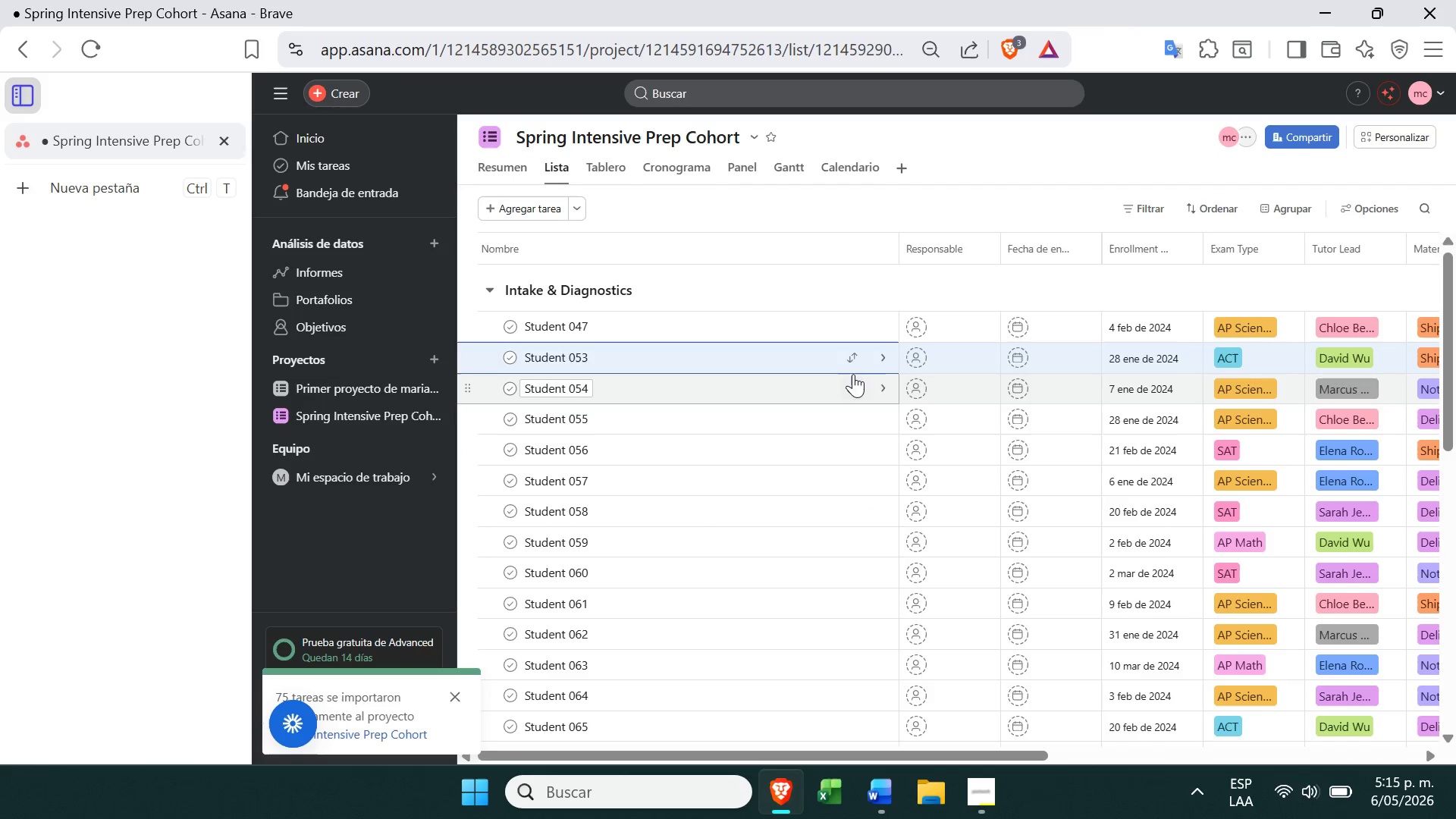 
left_click([854, 342])
 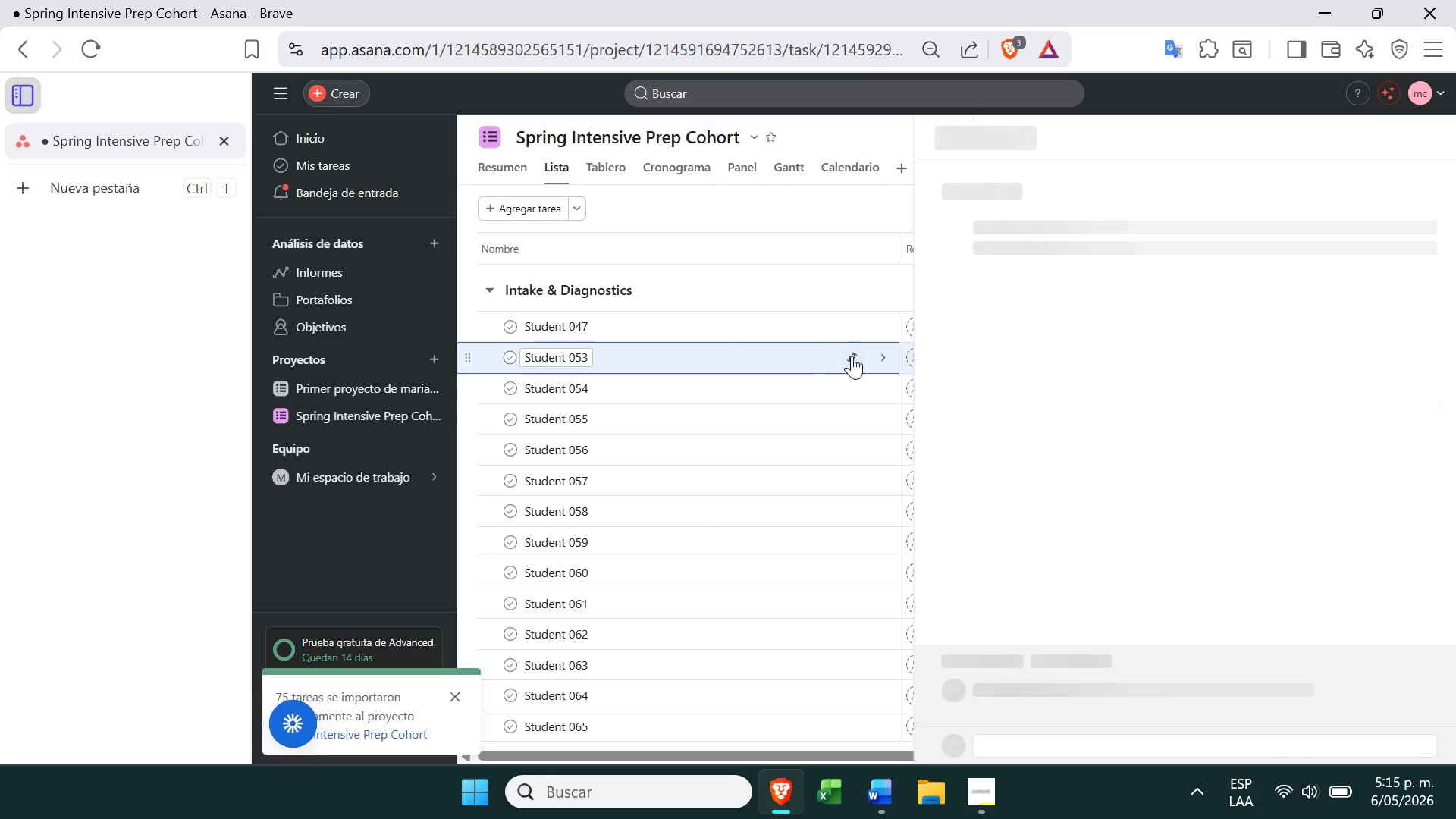 
left_click([858, 353])
 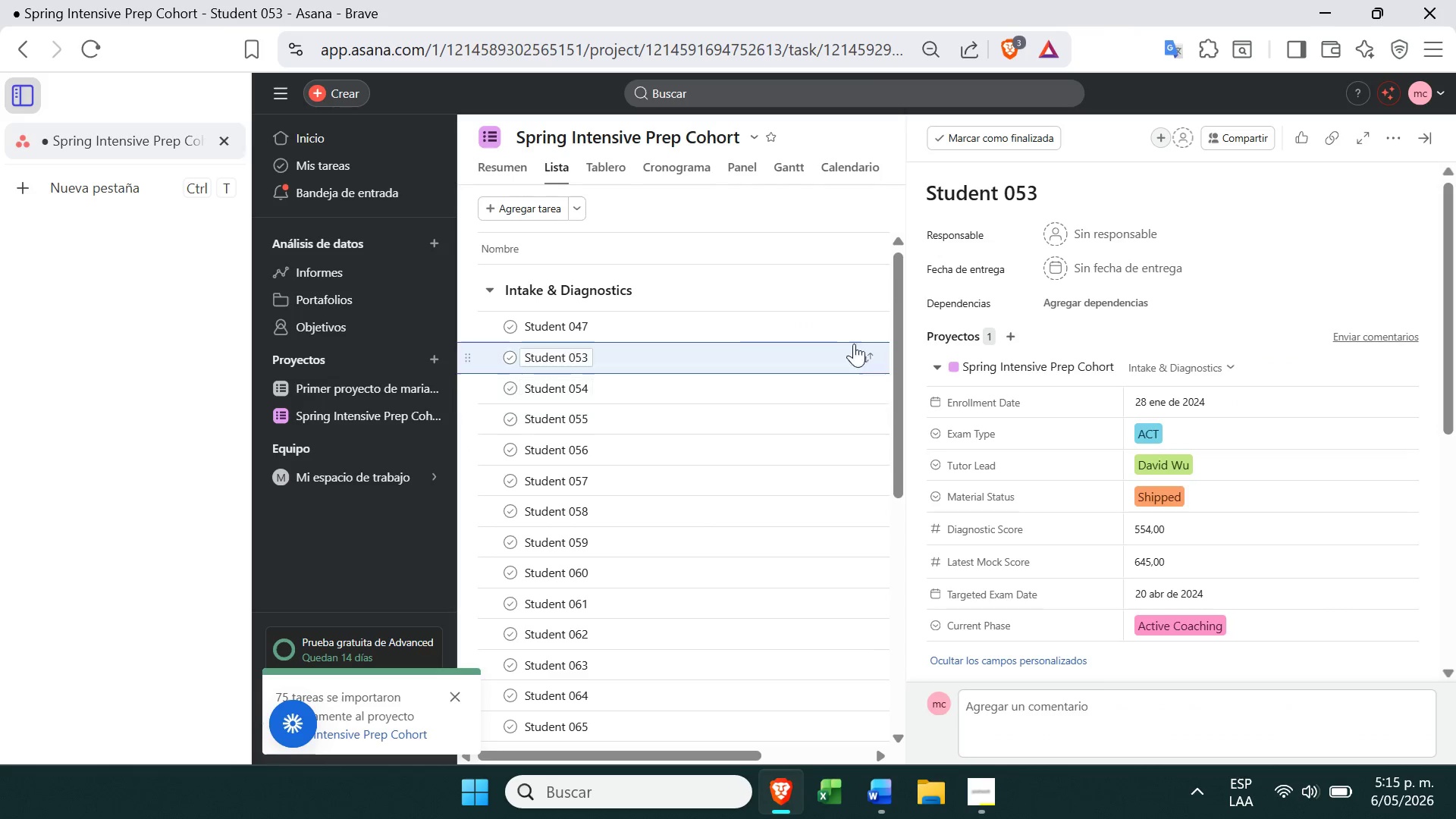 
left_click([863, 269])
 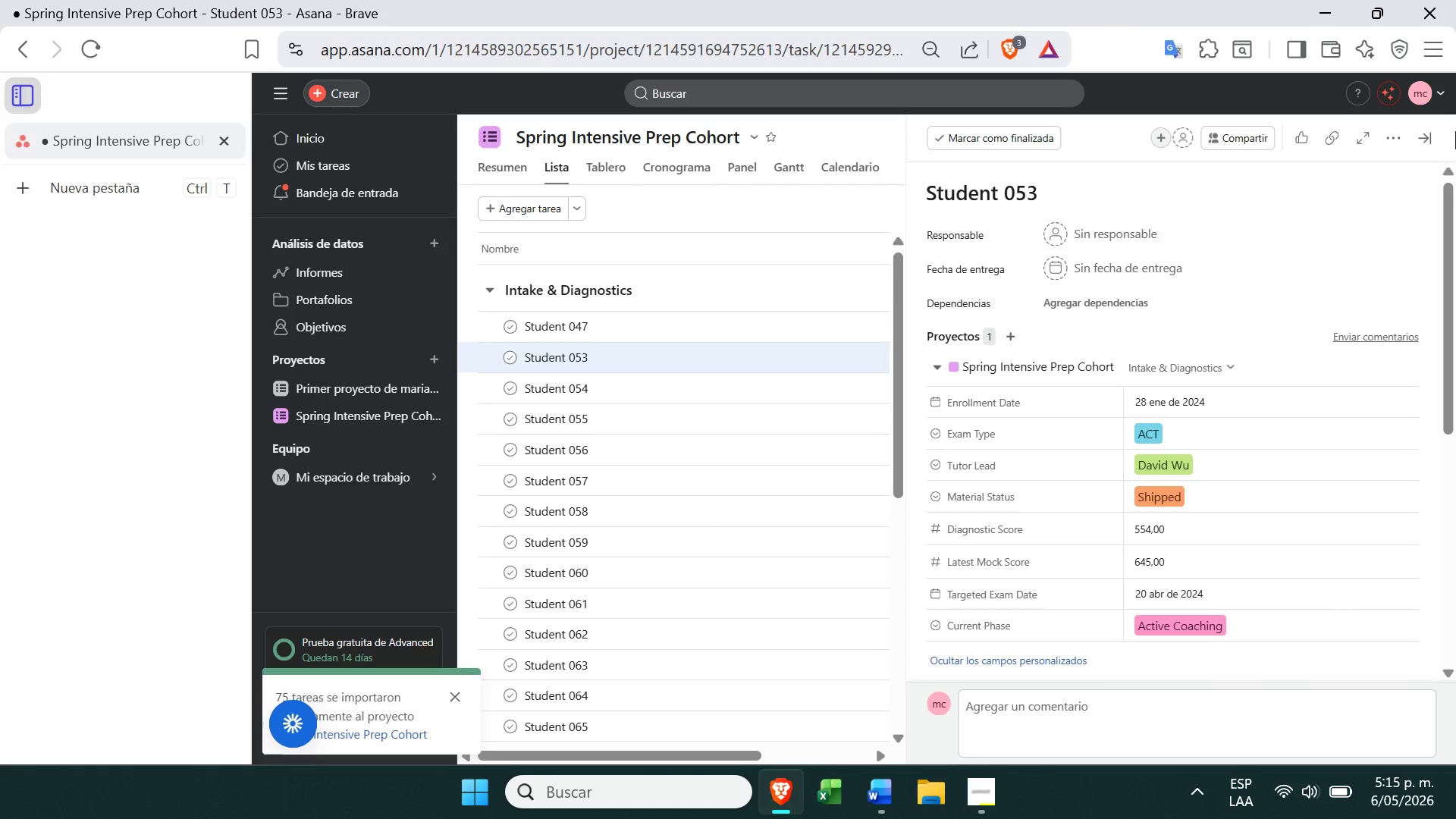 
left_click([1435, 135])
 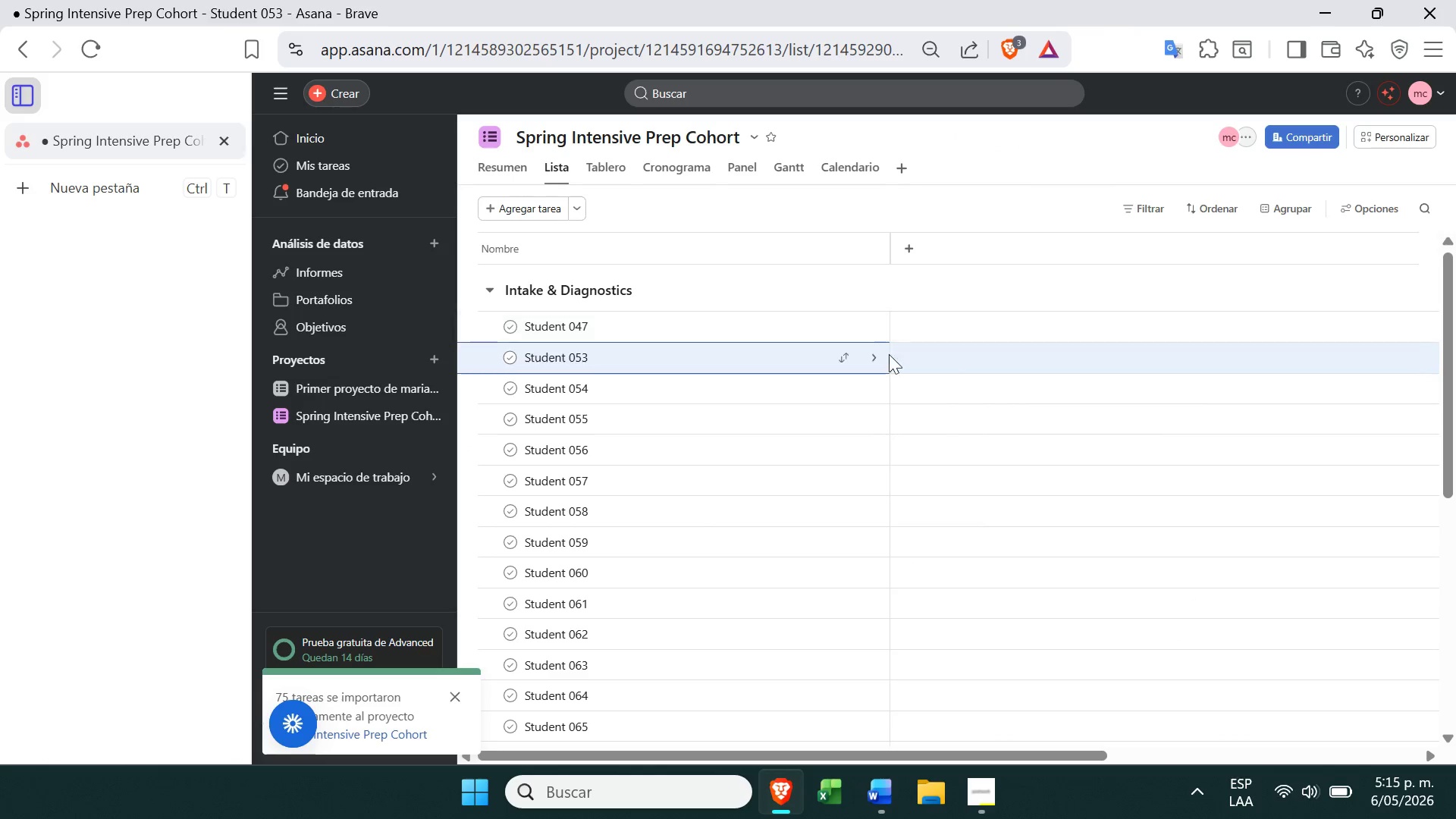 
left_click([845, 351])